 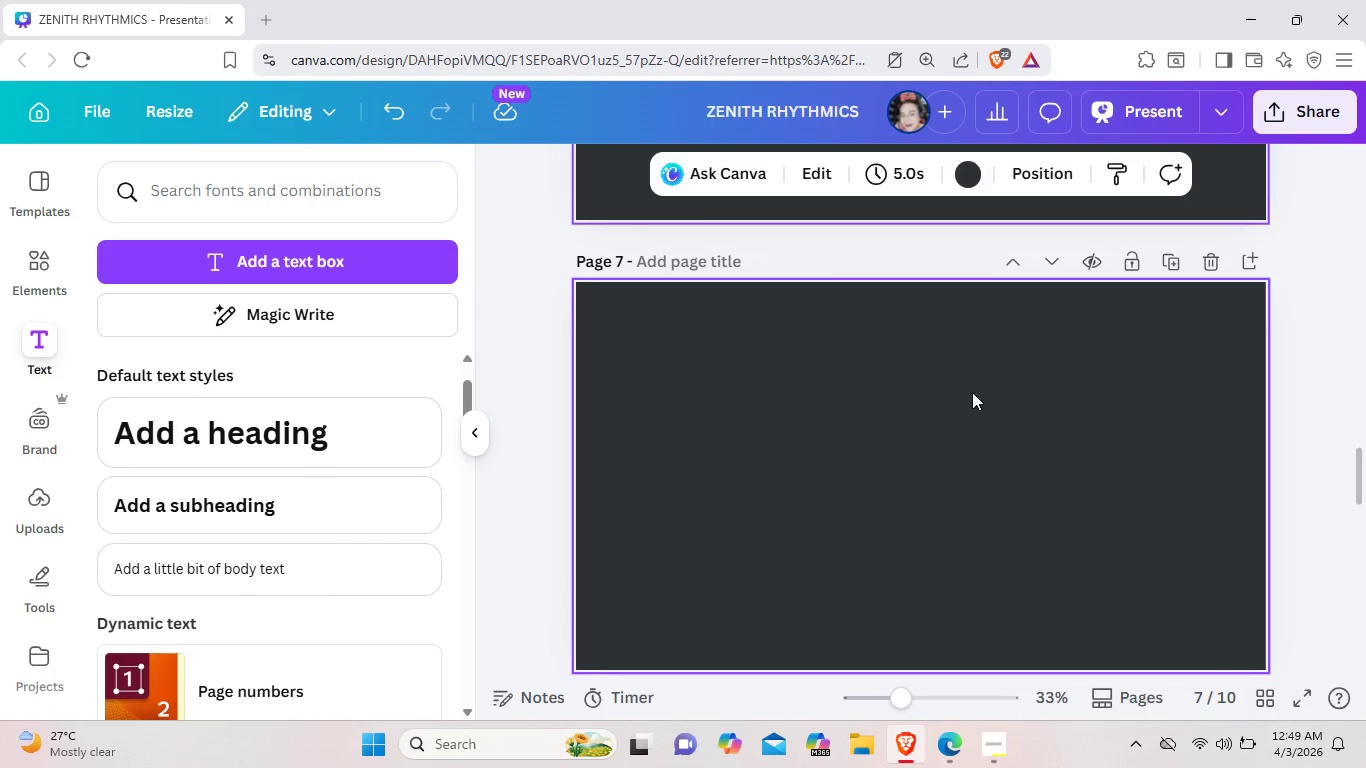 
scroll: coordinate [972, 392], scroll_direction: up, amount: 2.0
 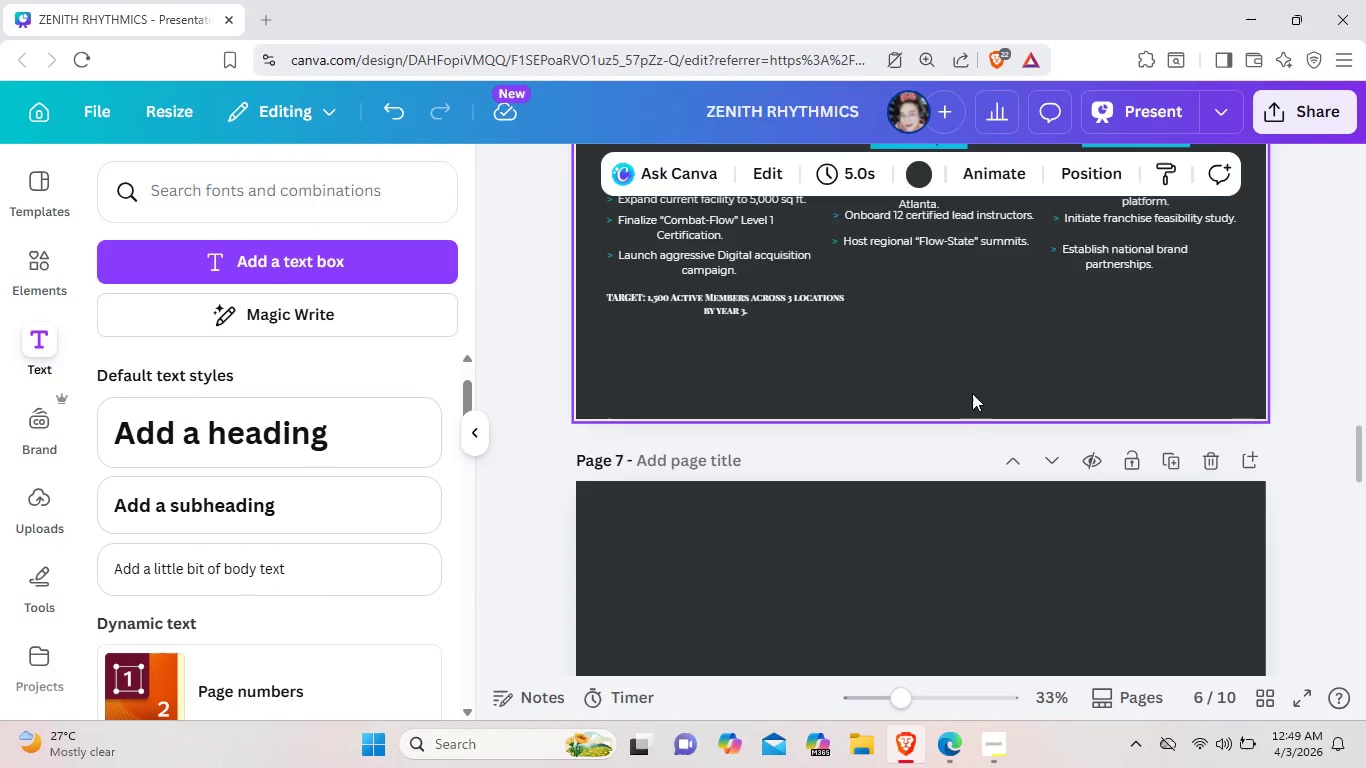 
scroll: coordinate [971, 393], scroll_direction: down, amount: 3.0
 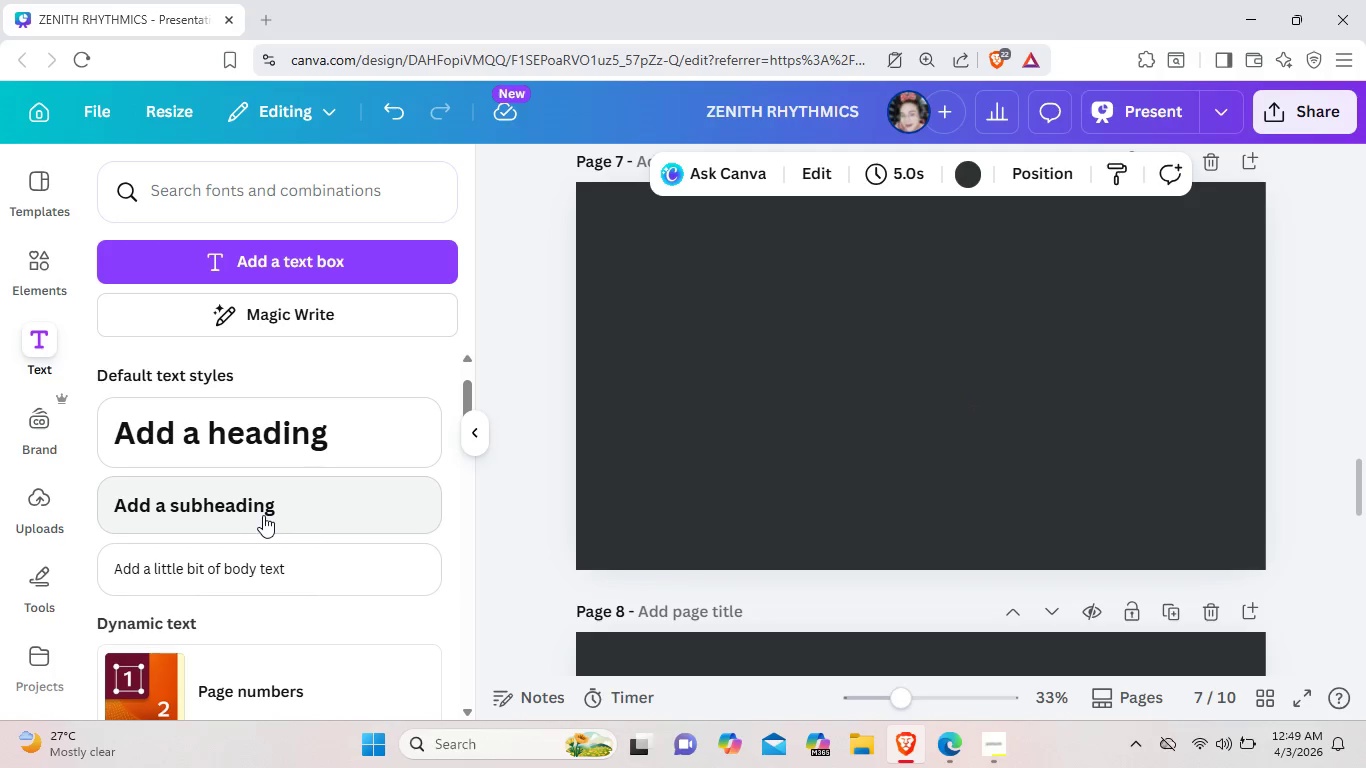 
wait(6.79)
 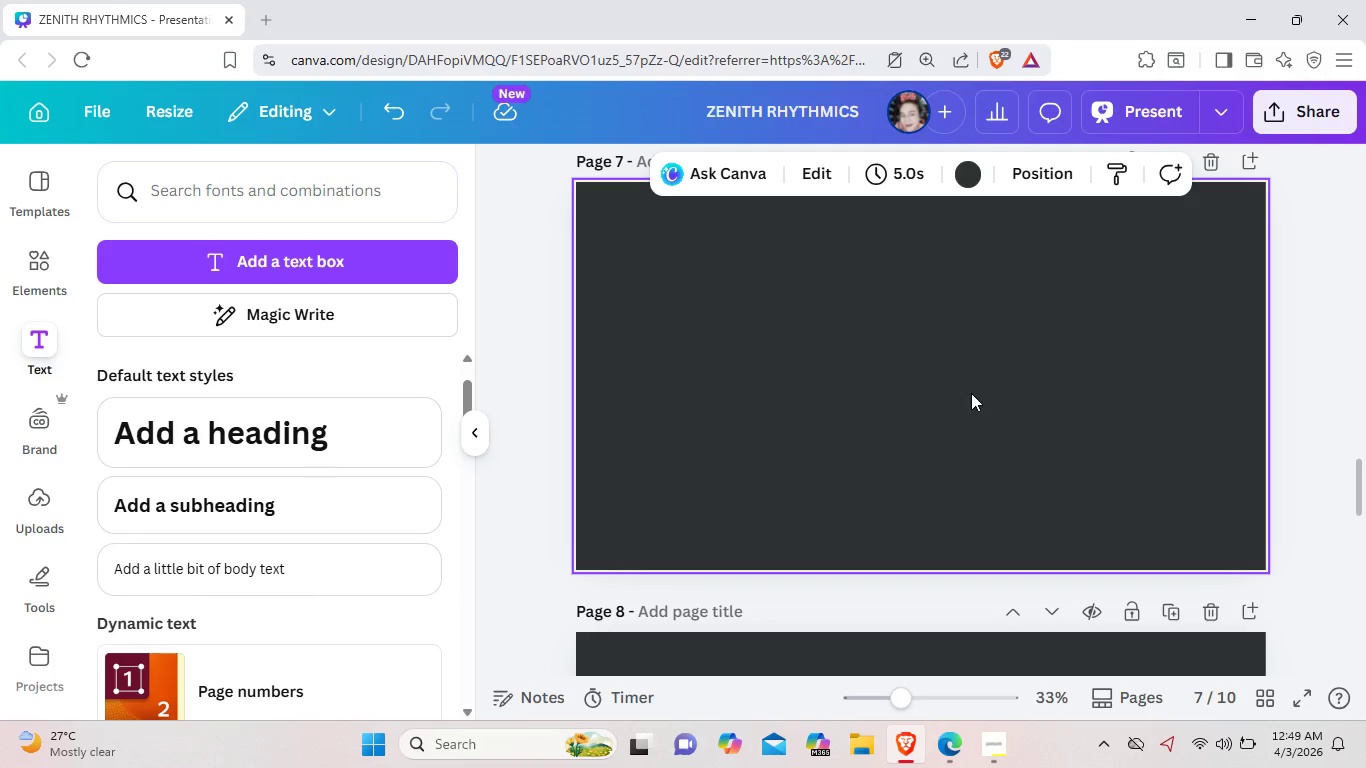 
scroll: coordinate [644, 408], scroll_direction: up, amount: 5.0
 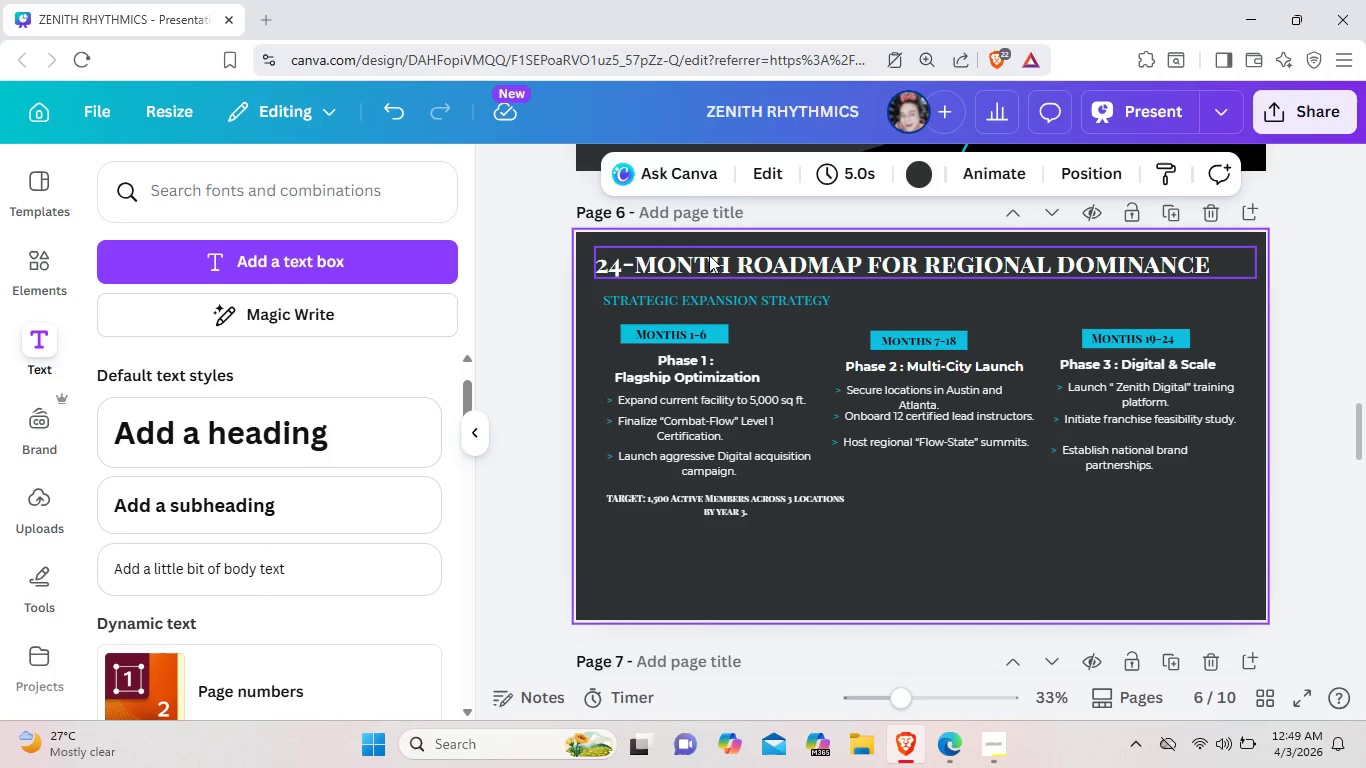 
left_click([709, 255])
 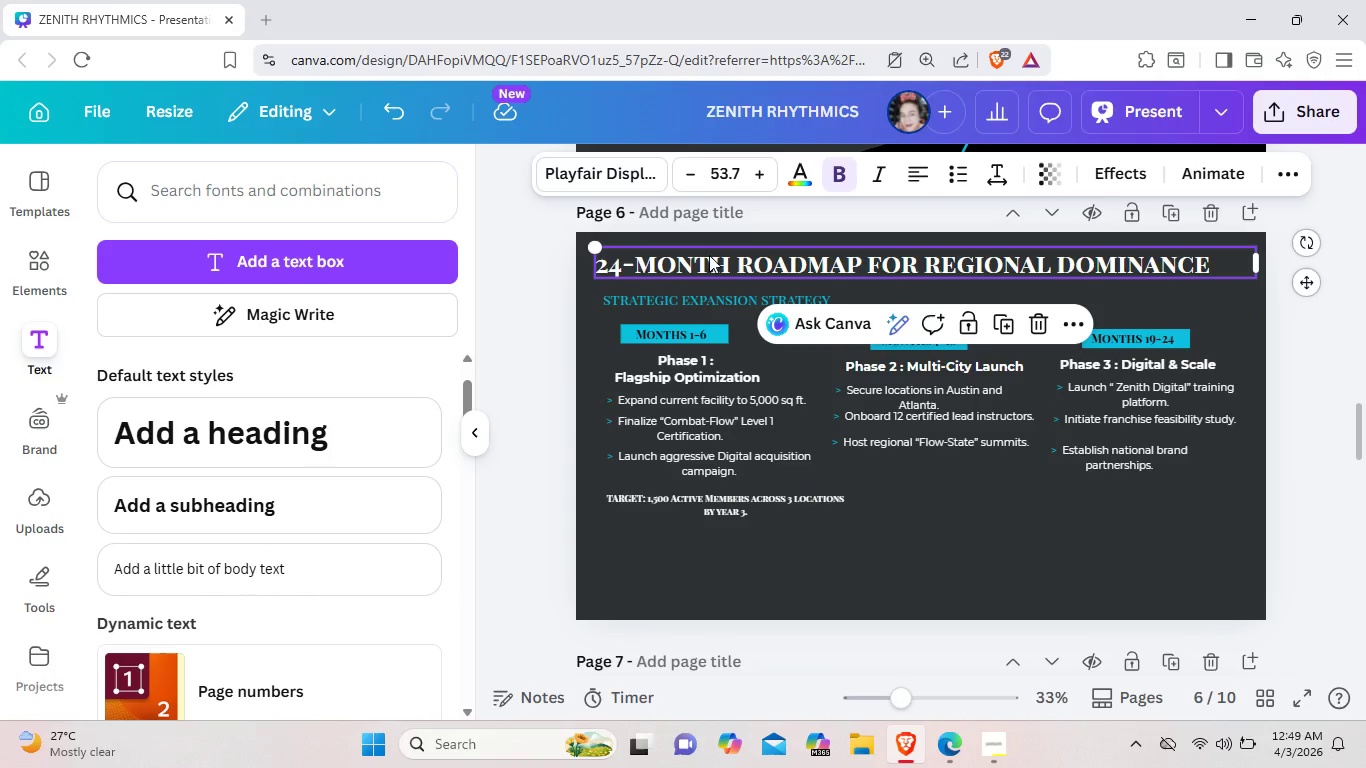 
key(Control+C)
 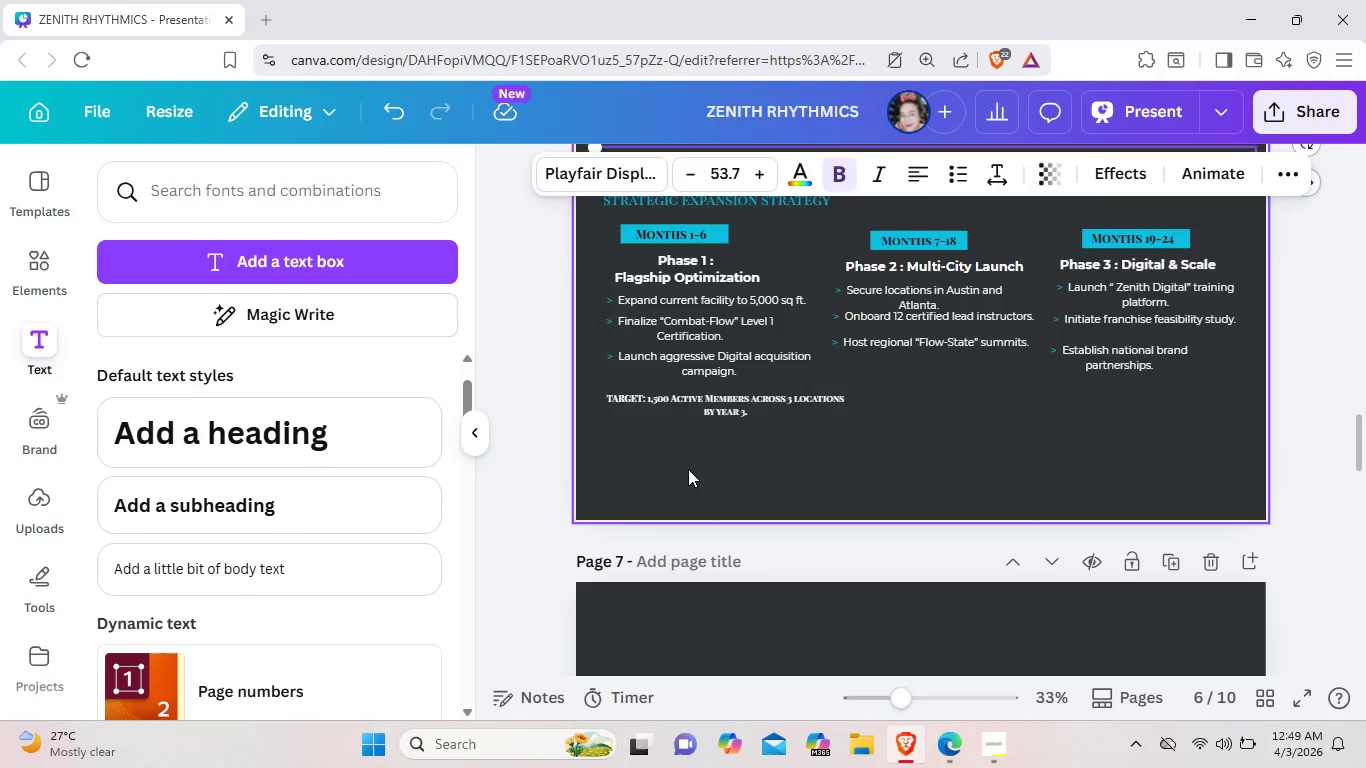 
scroll: coordinate [688, 469], scroll_direction: down, amount: 2.0
 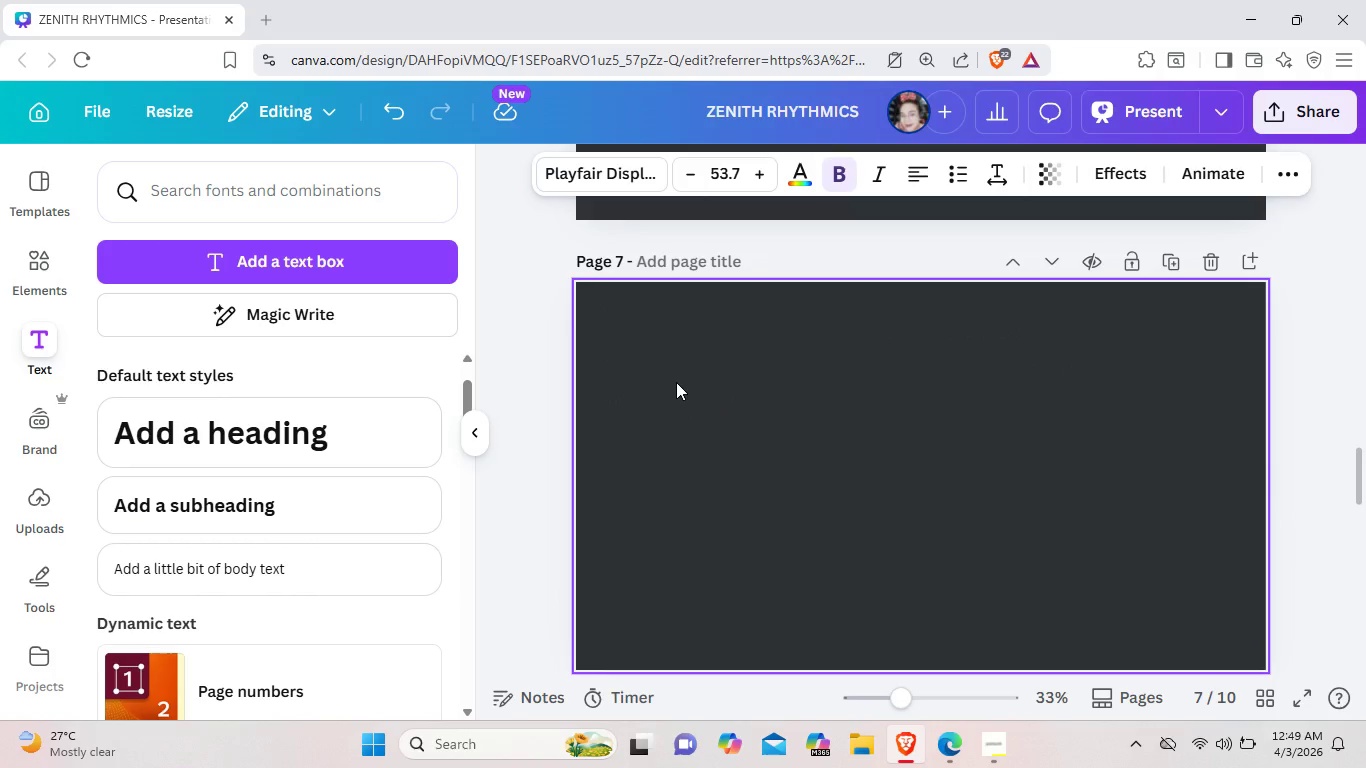 
key(Control+V)
 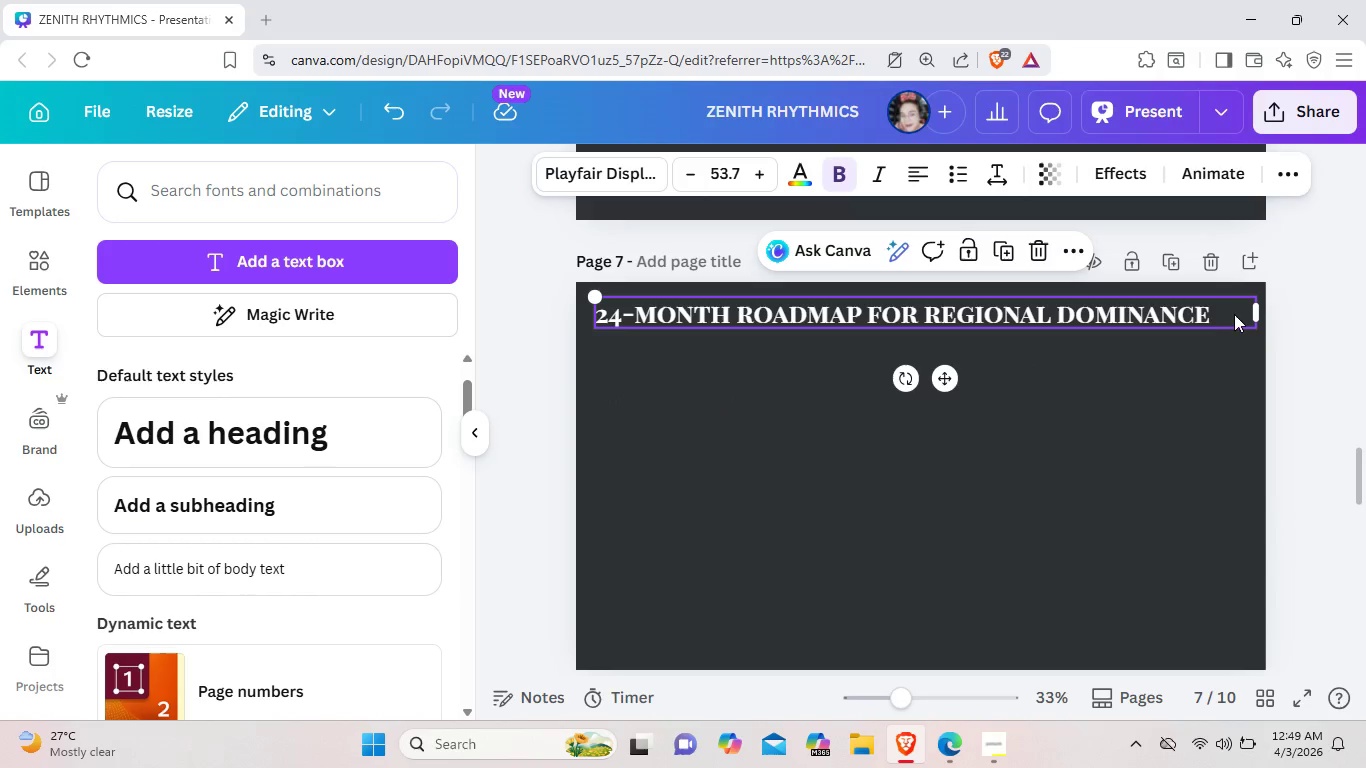 
left_click([1228, 312])
 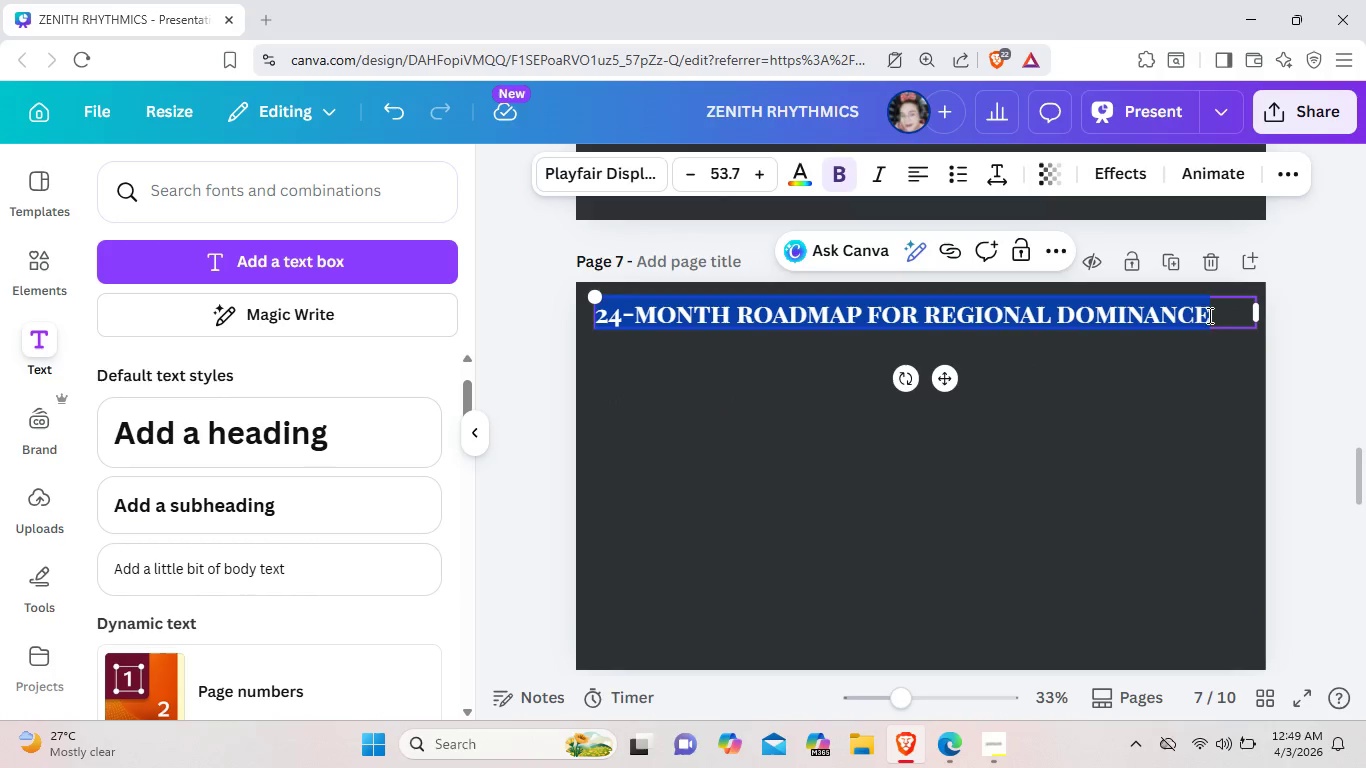 
key(Backspace)
 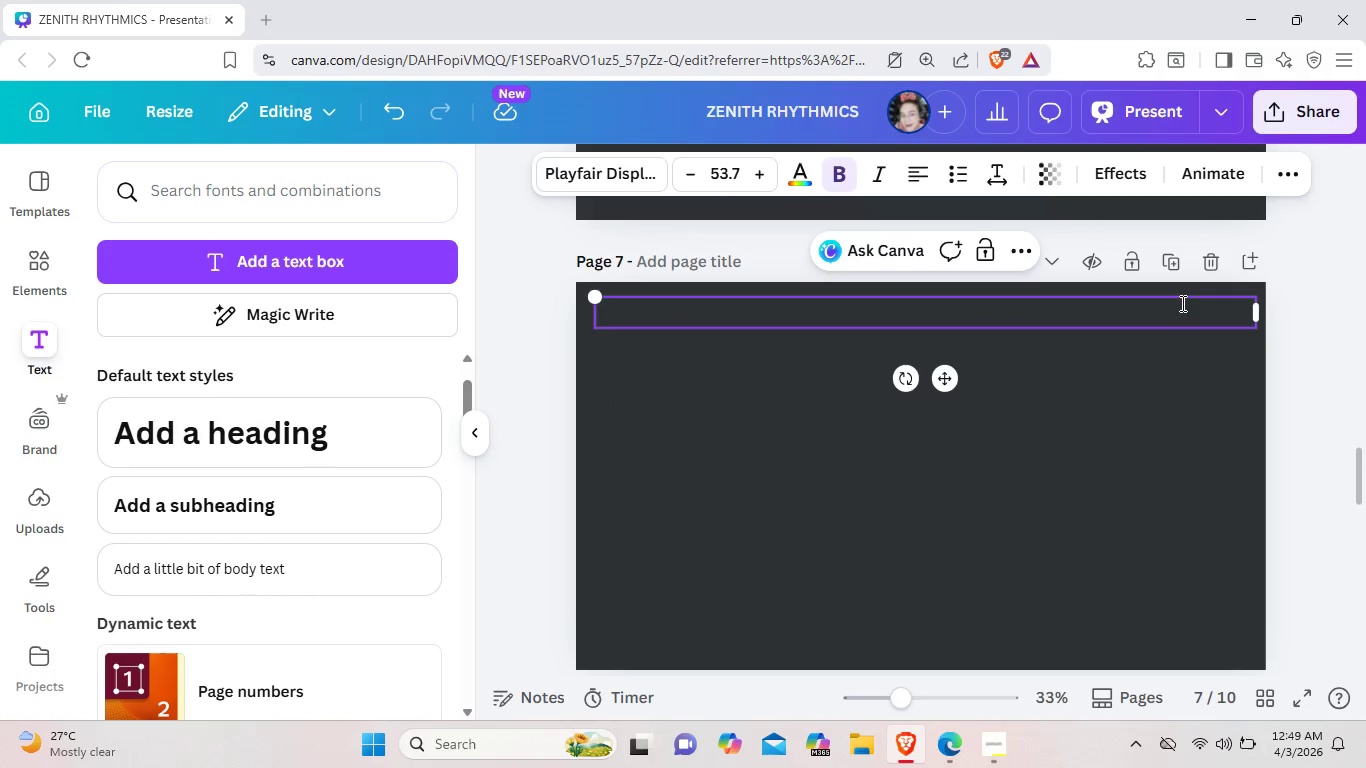 
type(The architecs)
 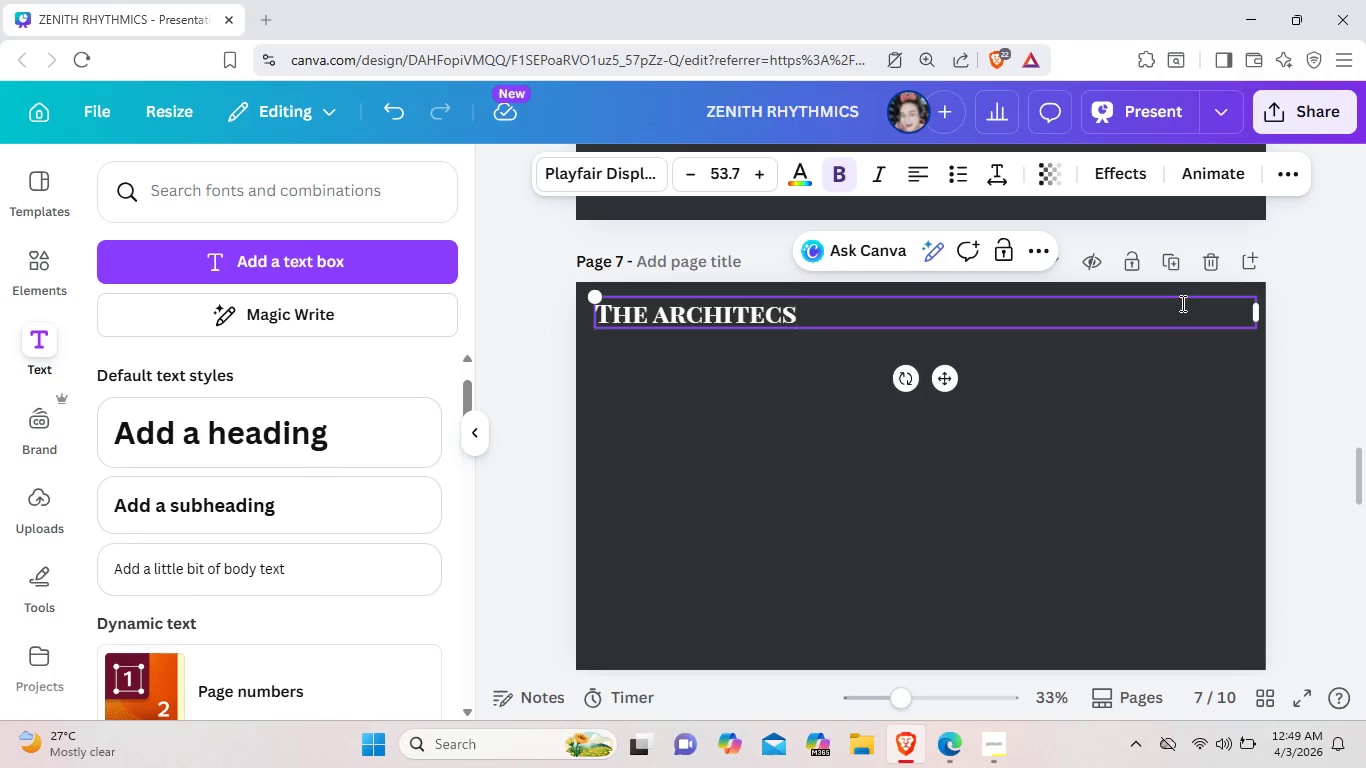 
key(Backspace)
type(ts)
 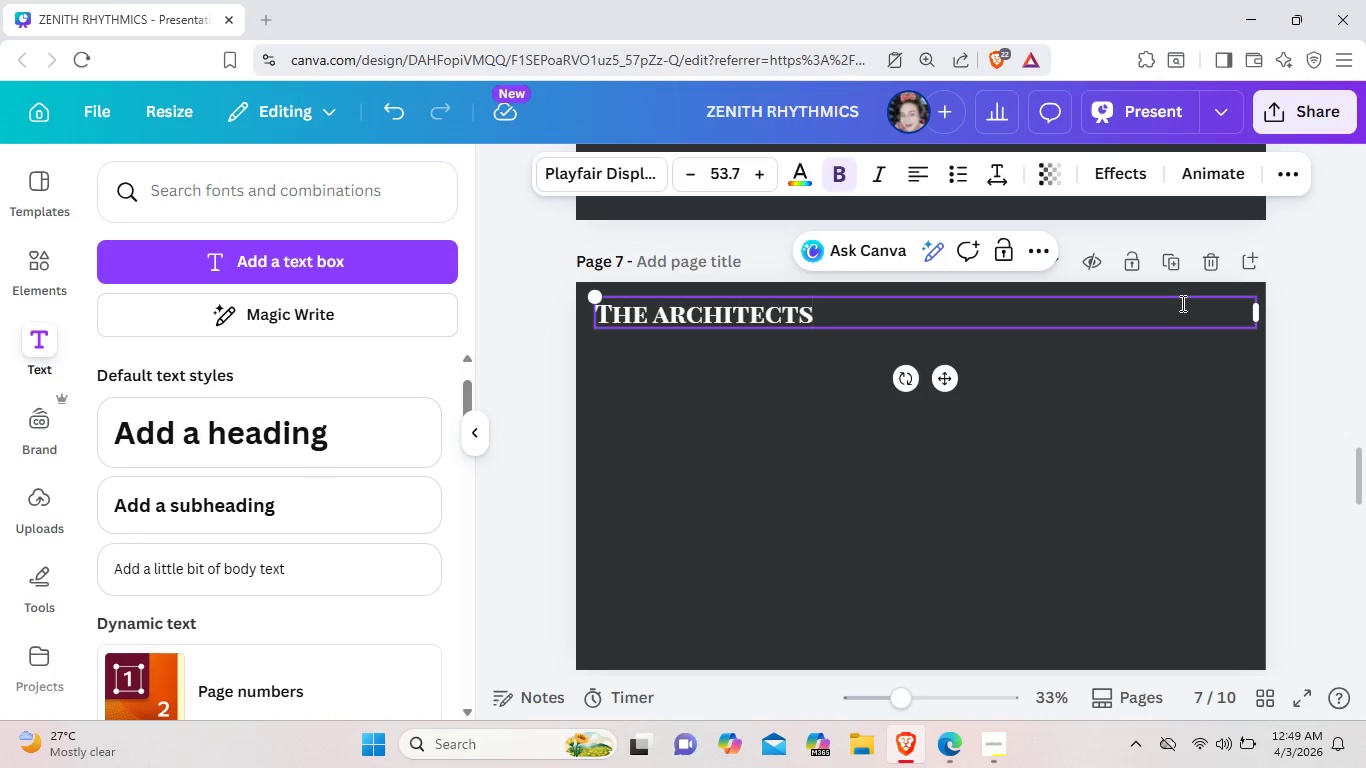 
type( of flow)
 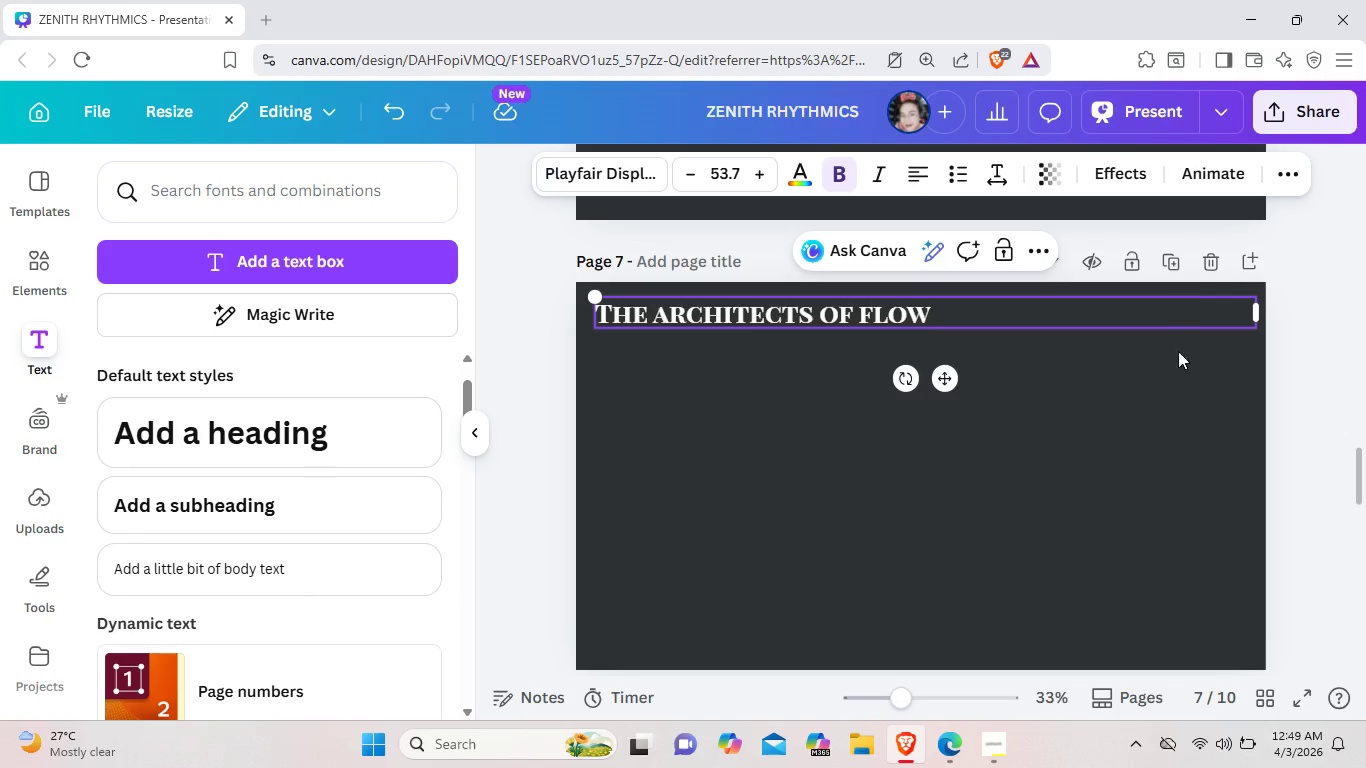 
left_click([1048, 413])
 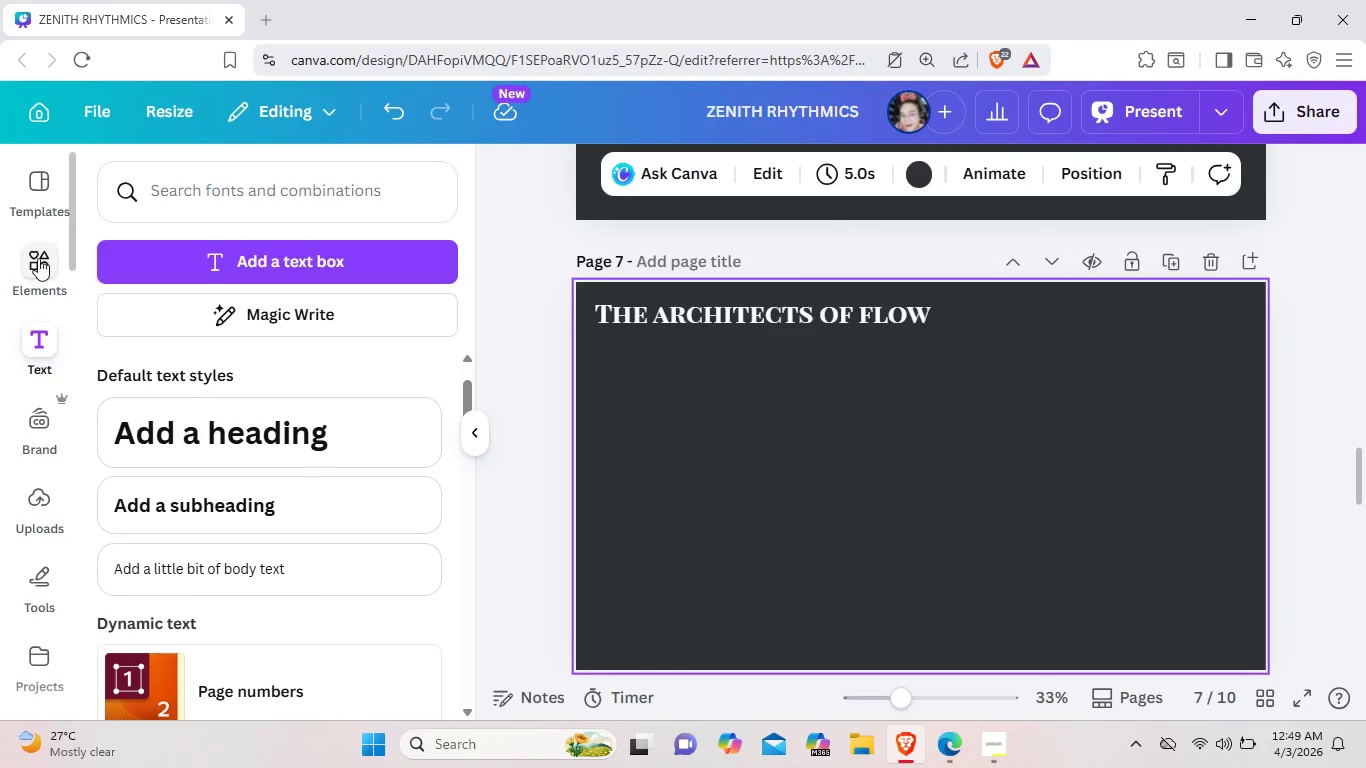 
left_click([38, 258])
 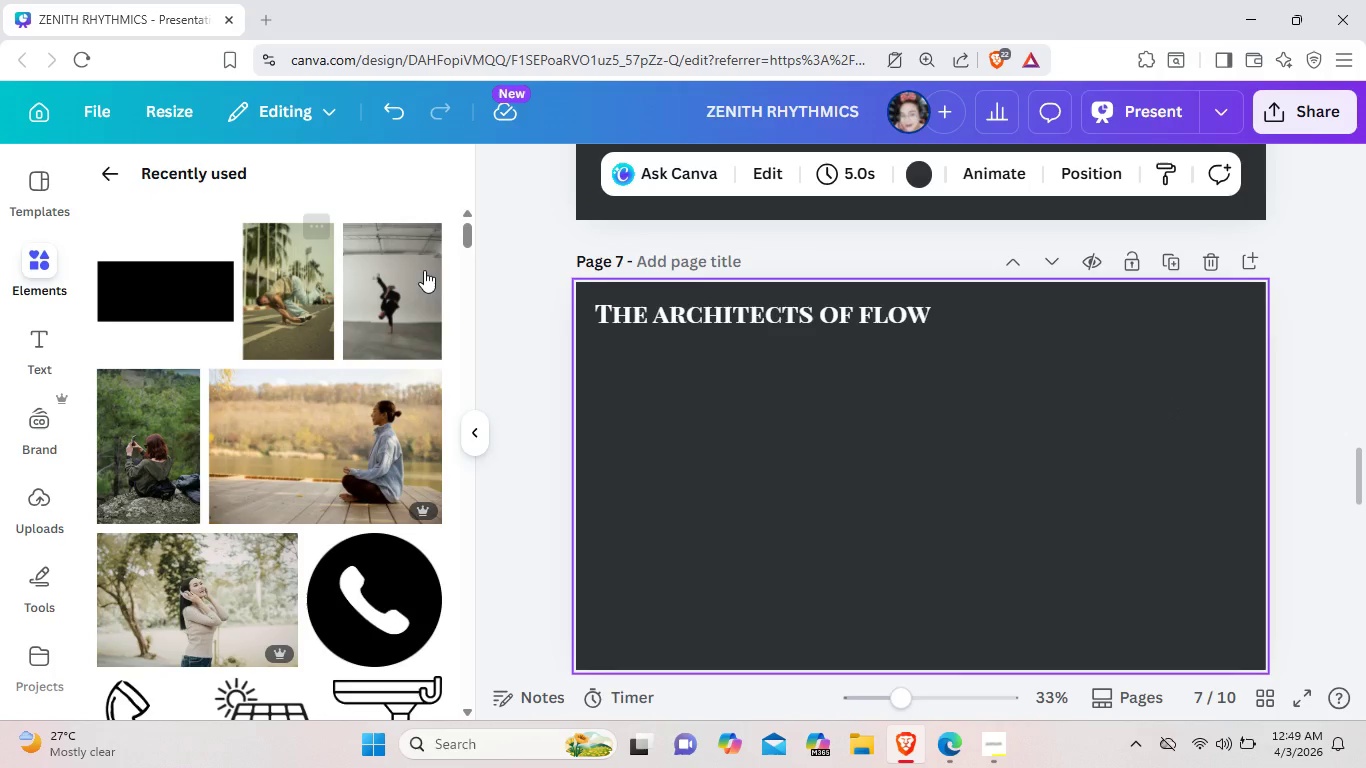 
scroll: coordinate [884, 416], scroll_direction: up, amount: 4.0
 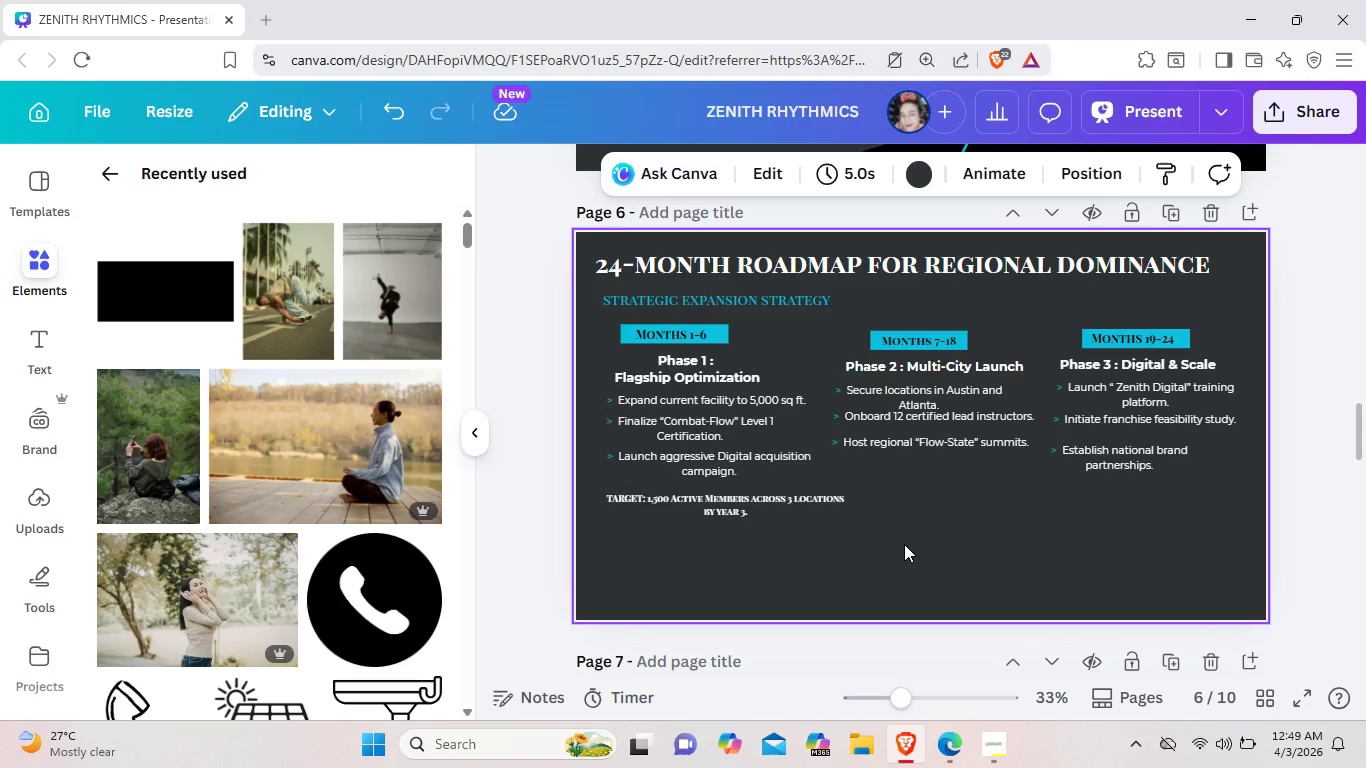 
wait(8.89)
 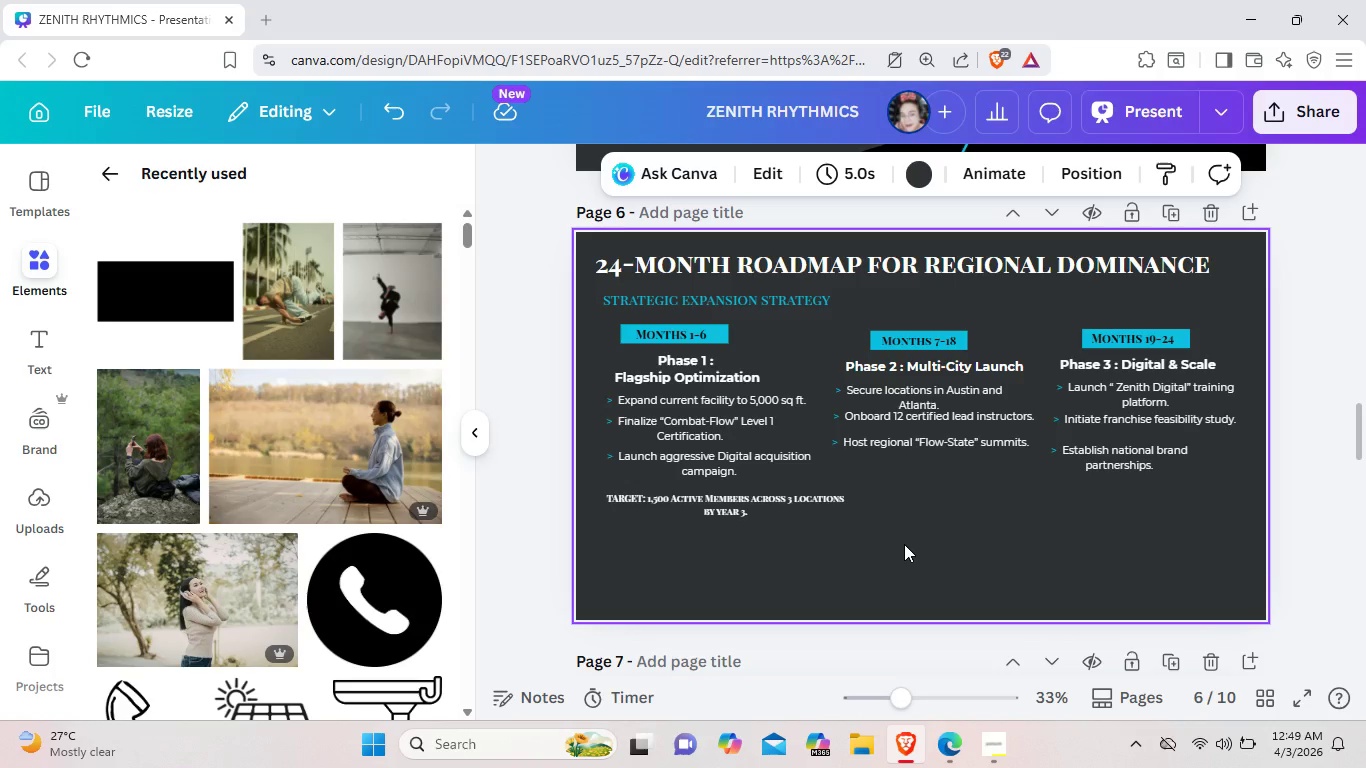 
scroll: coordinate [904, 544], scroll_direction: up, amount: 4.0
 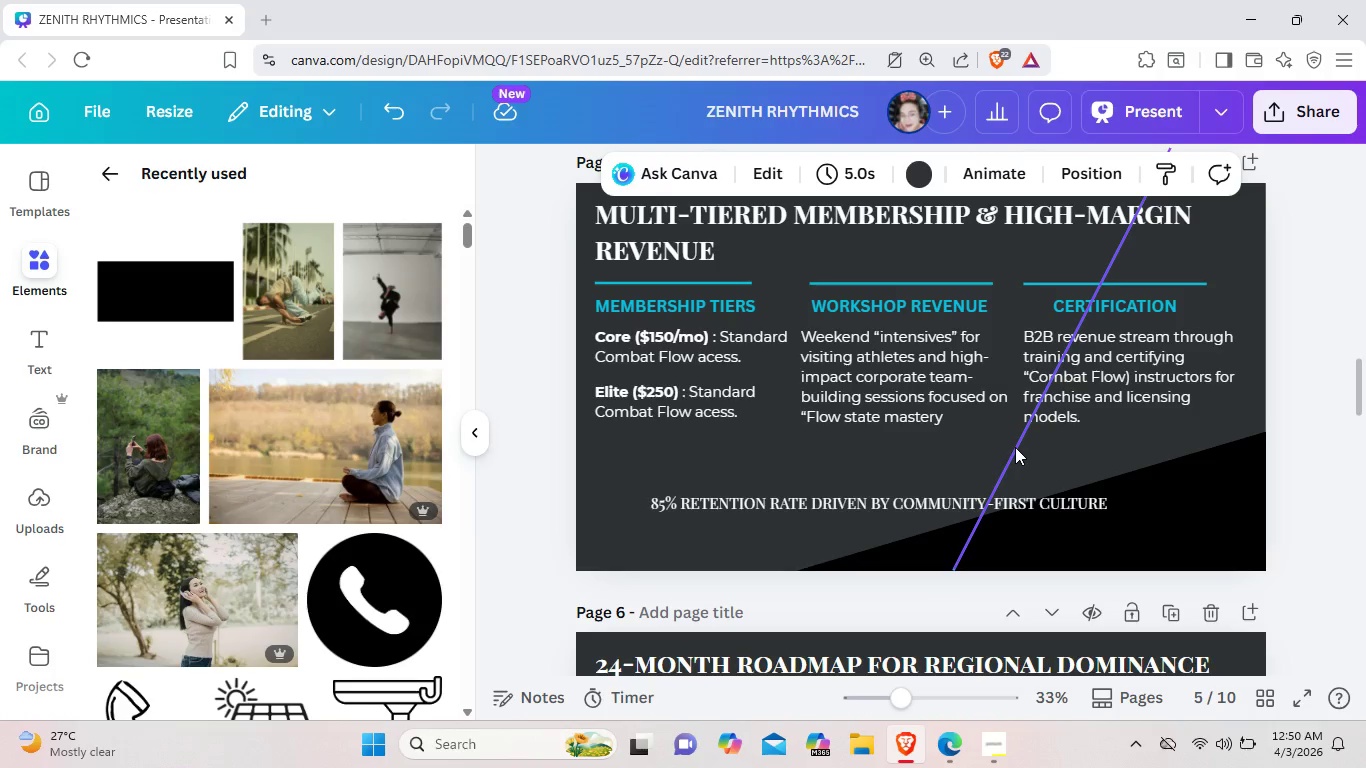 
left_click([1015, 447])
 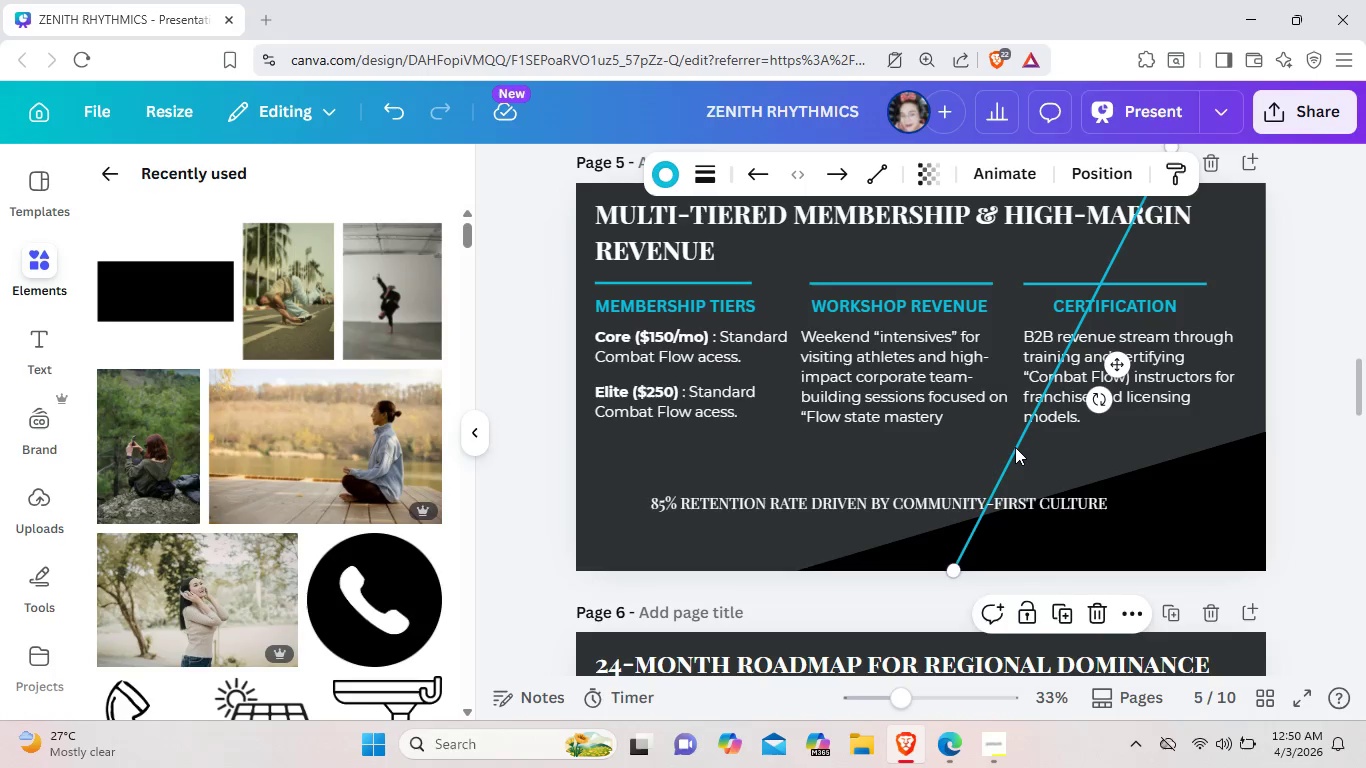 
right_click([1015, 447])
 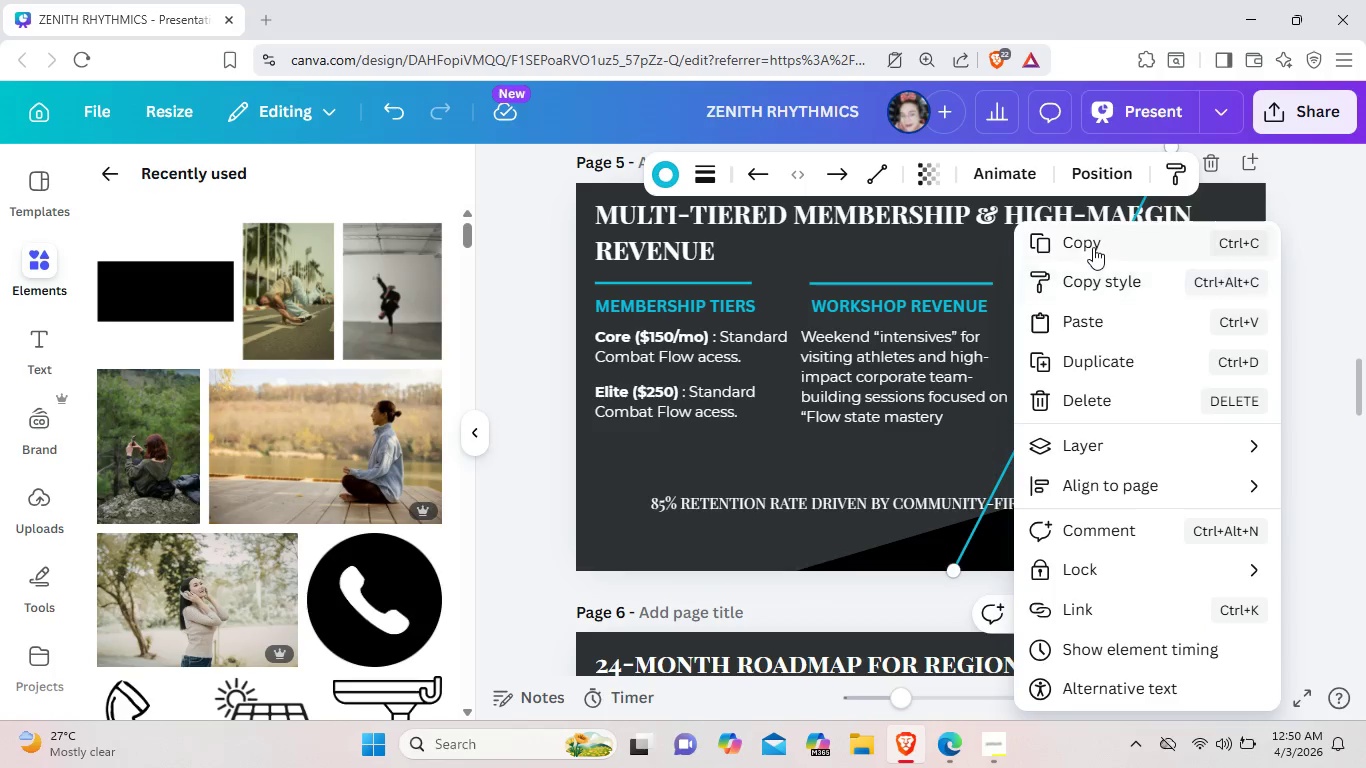 
left_click([1093, 247])
 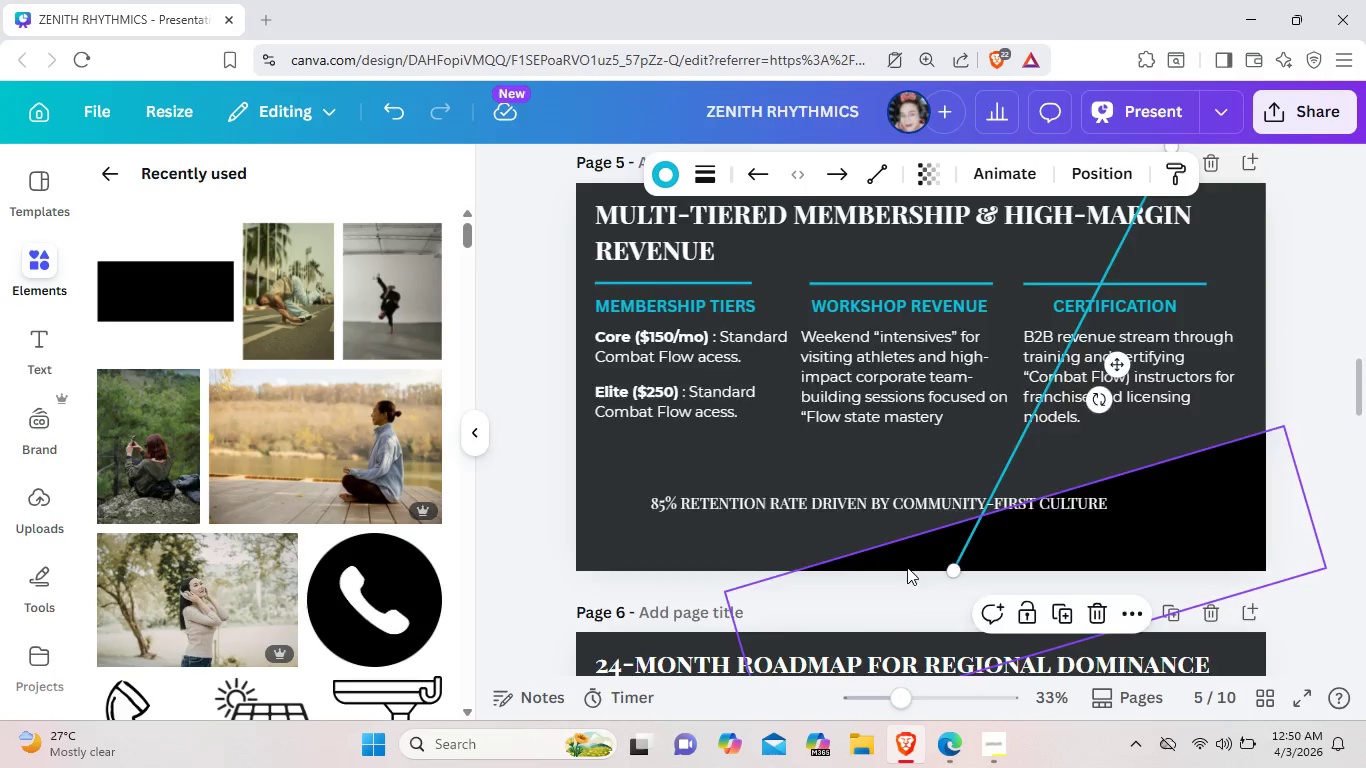 
scroll: coordinate [907, 567], scroll_direction: down, amount: 8.0
 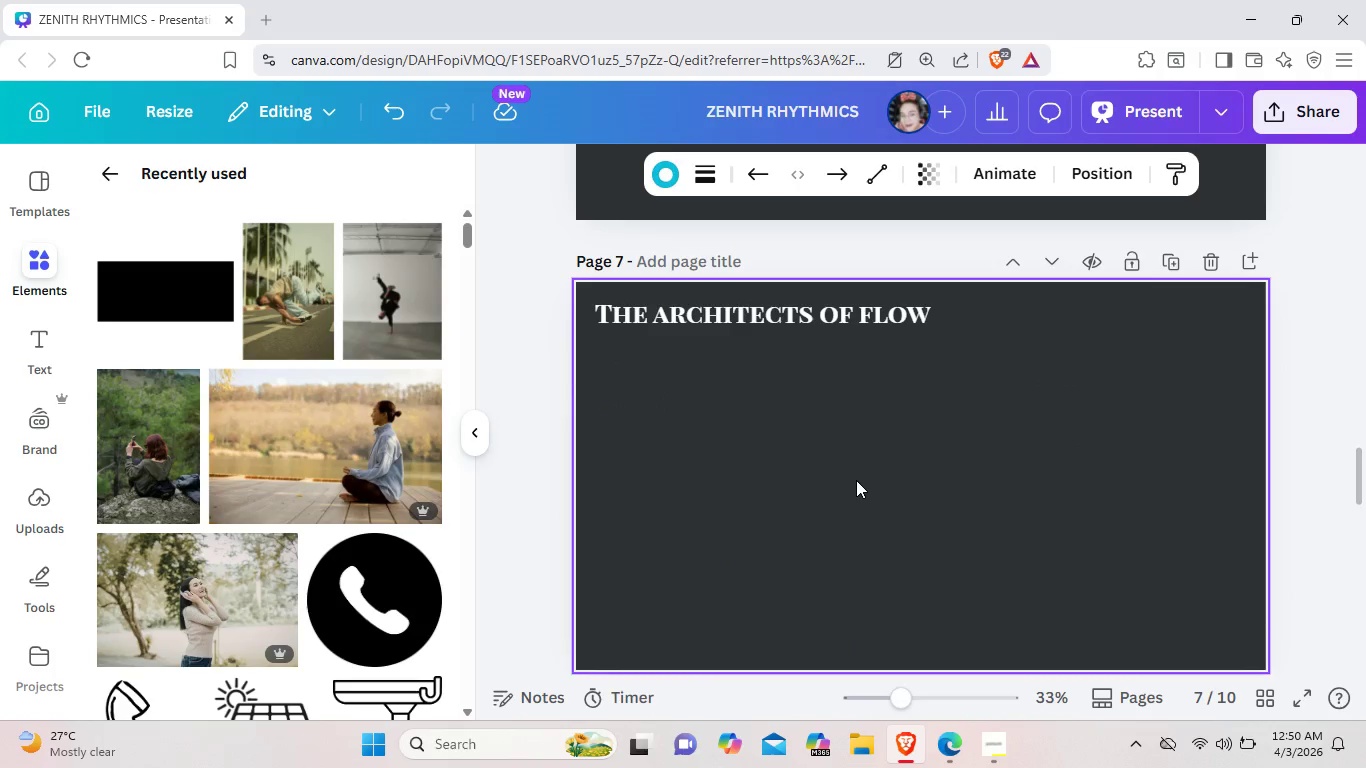 
right_click([856, 480])
 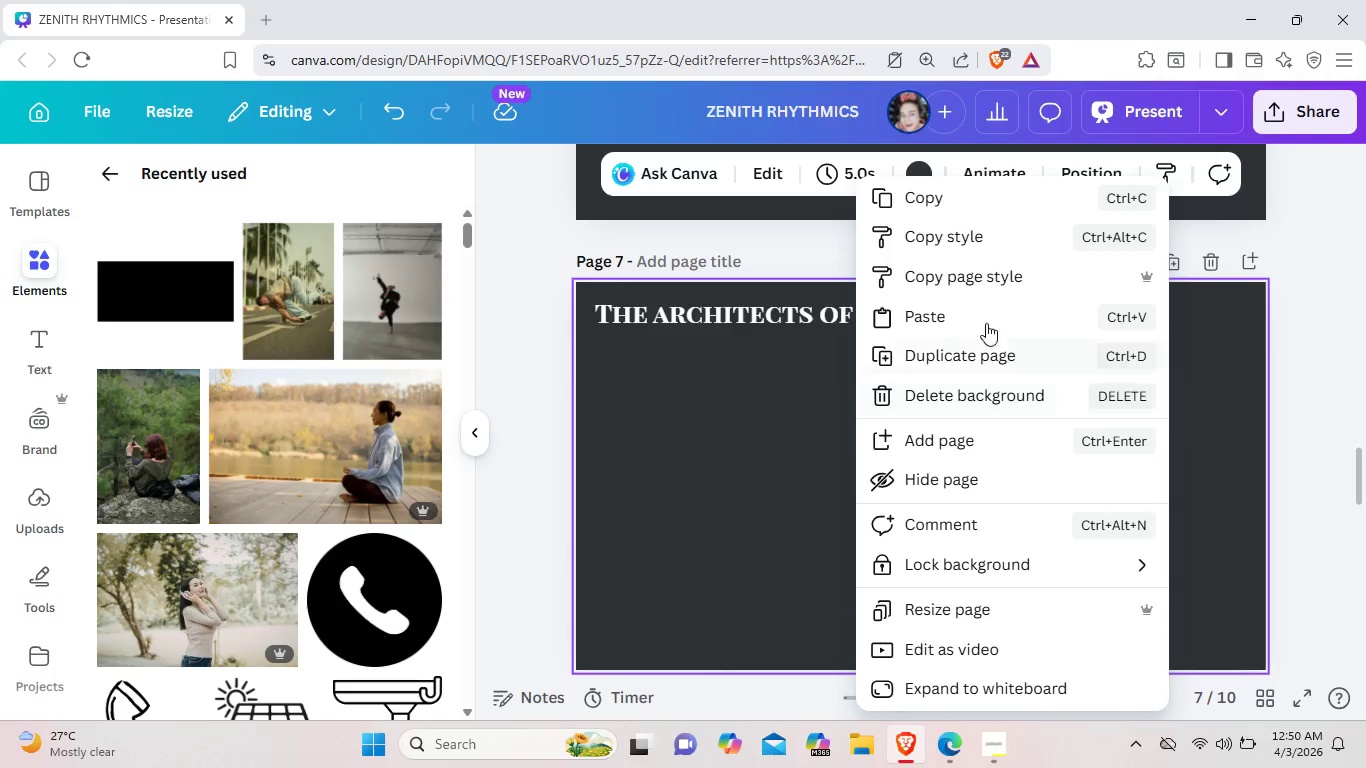 
left_click([984, 320])
 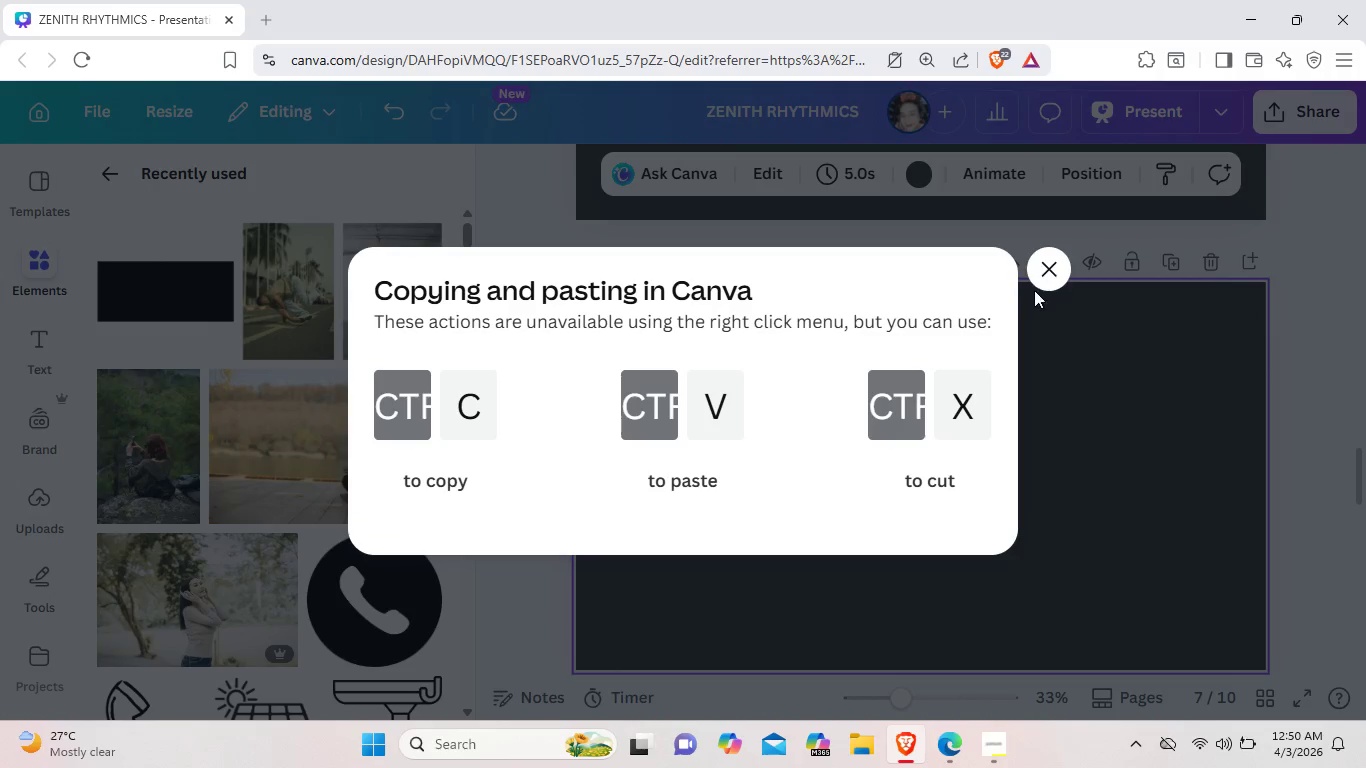 
left_click([1037, 276])
 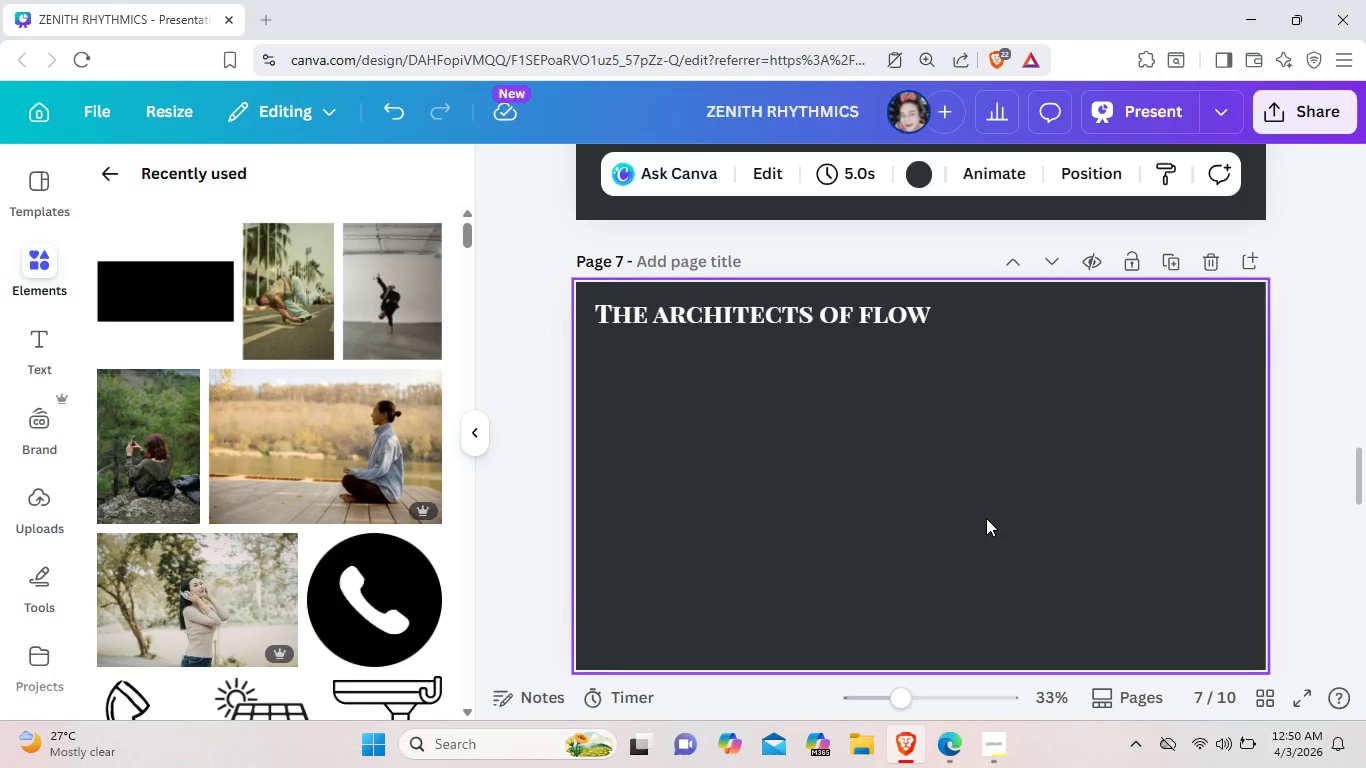 
key(Control+V)
 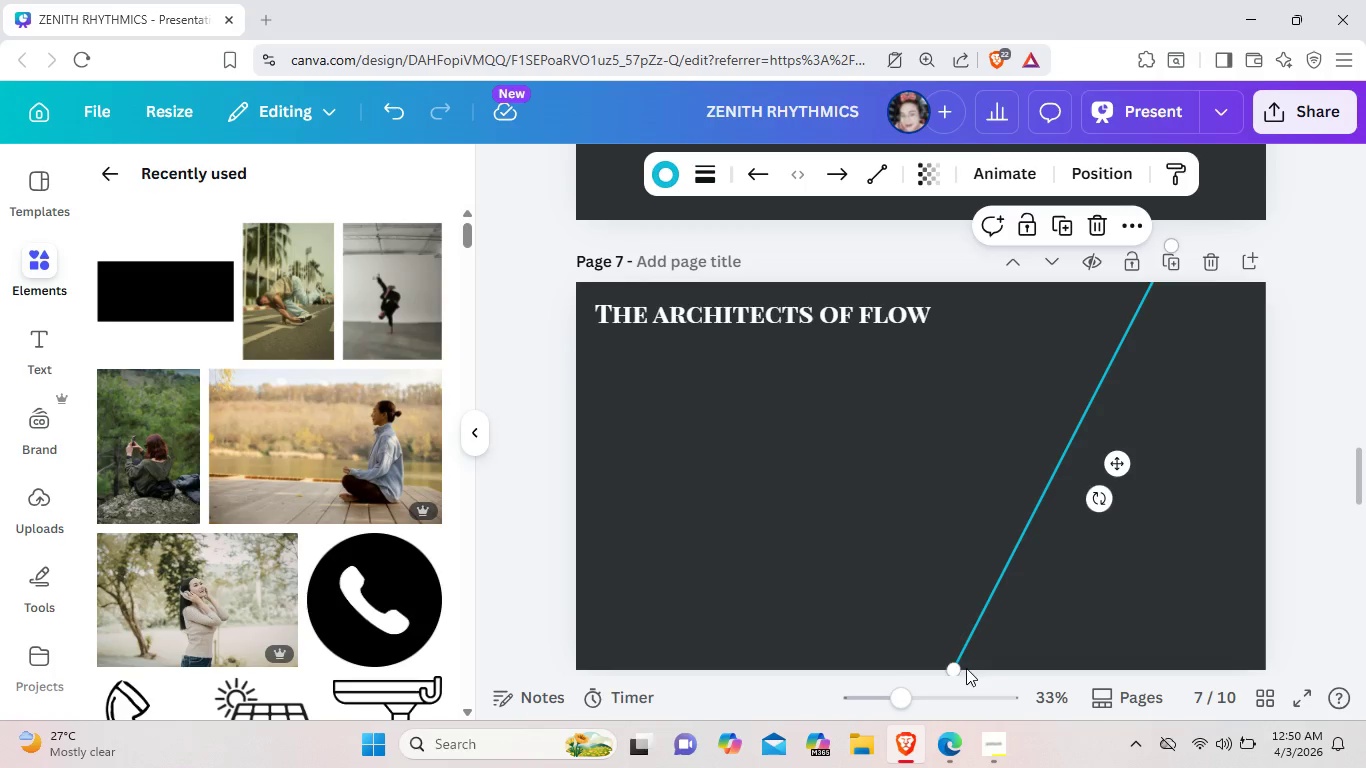 
left_click_drag(start_coordinate=[953, 668], to_coordinate=[685, 446])
 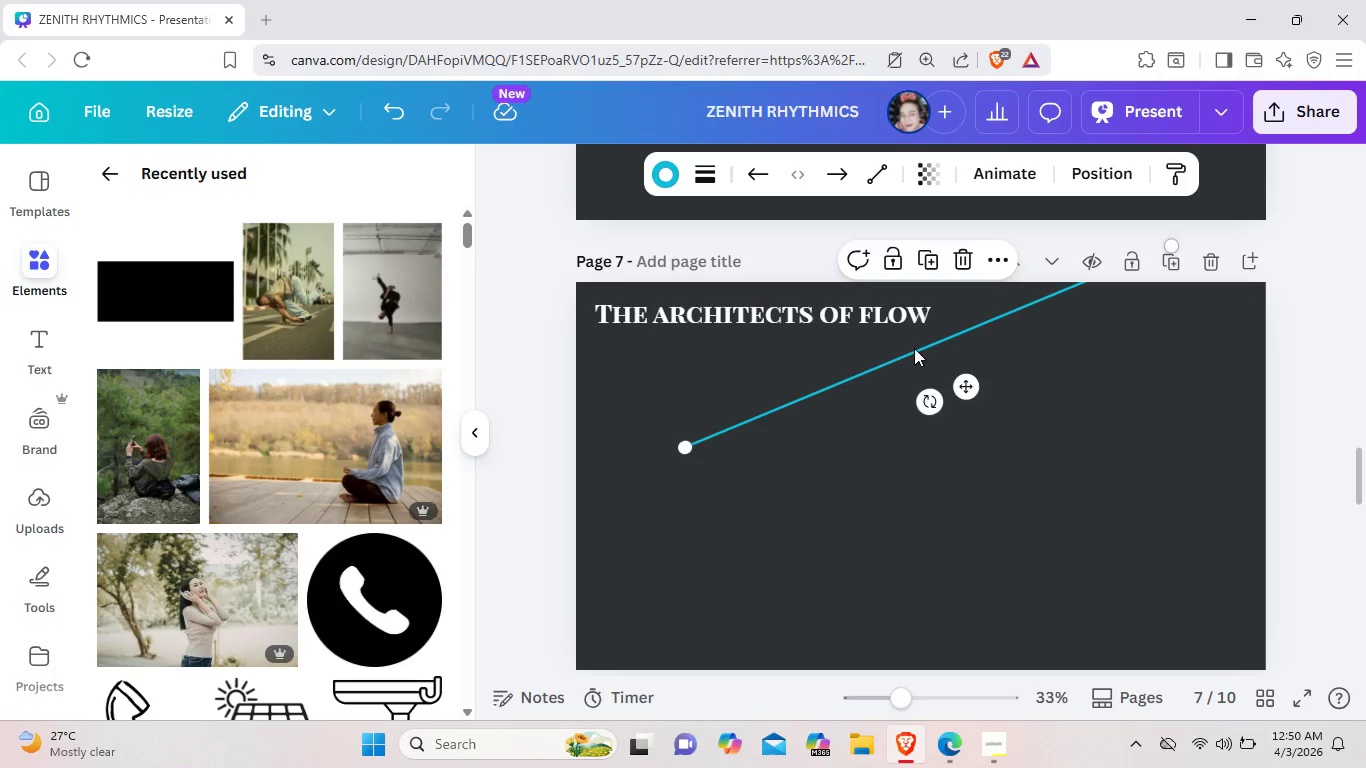 
left_click_drag(start_coordinate=[914, 348], to_coordinate=[875, 503])
 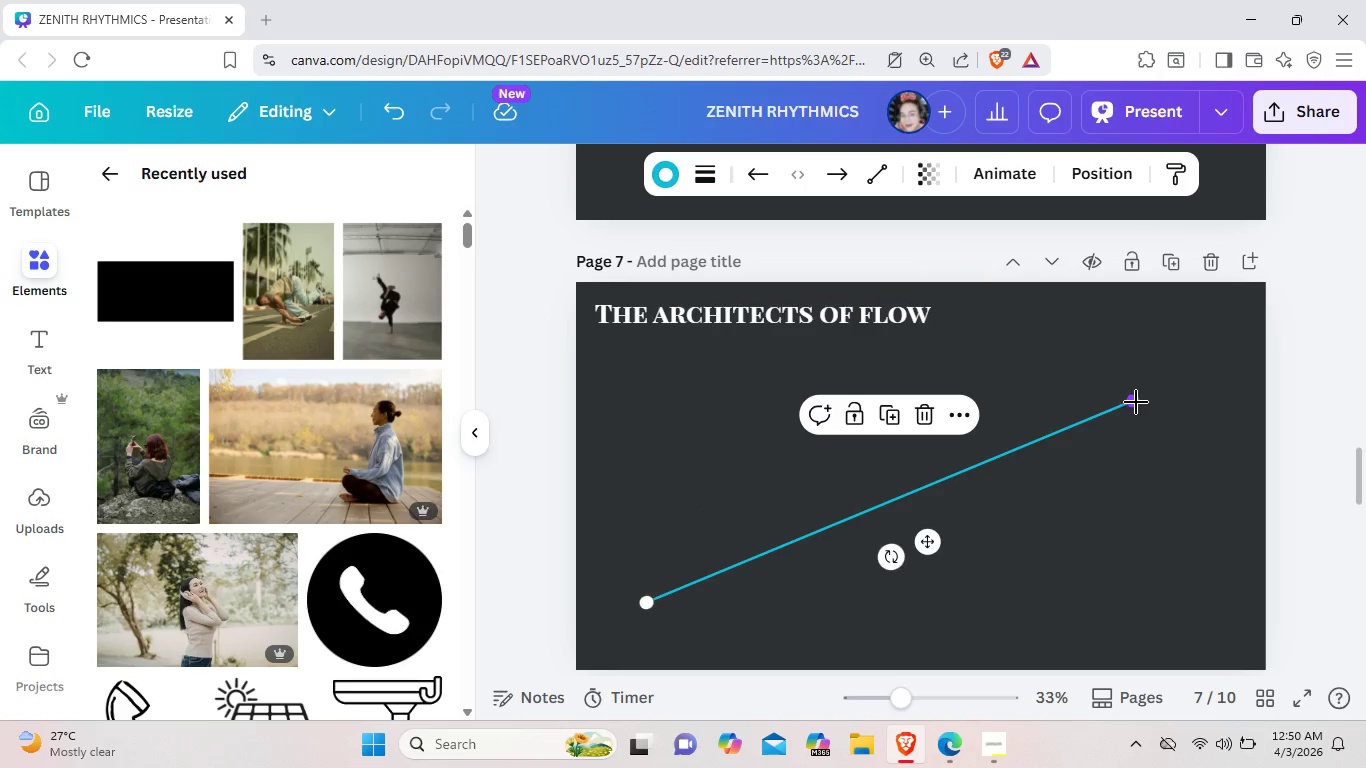 
left_click_drag(start_coordinate=[1136, 402], to_coordinate=[1140, 623])
 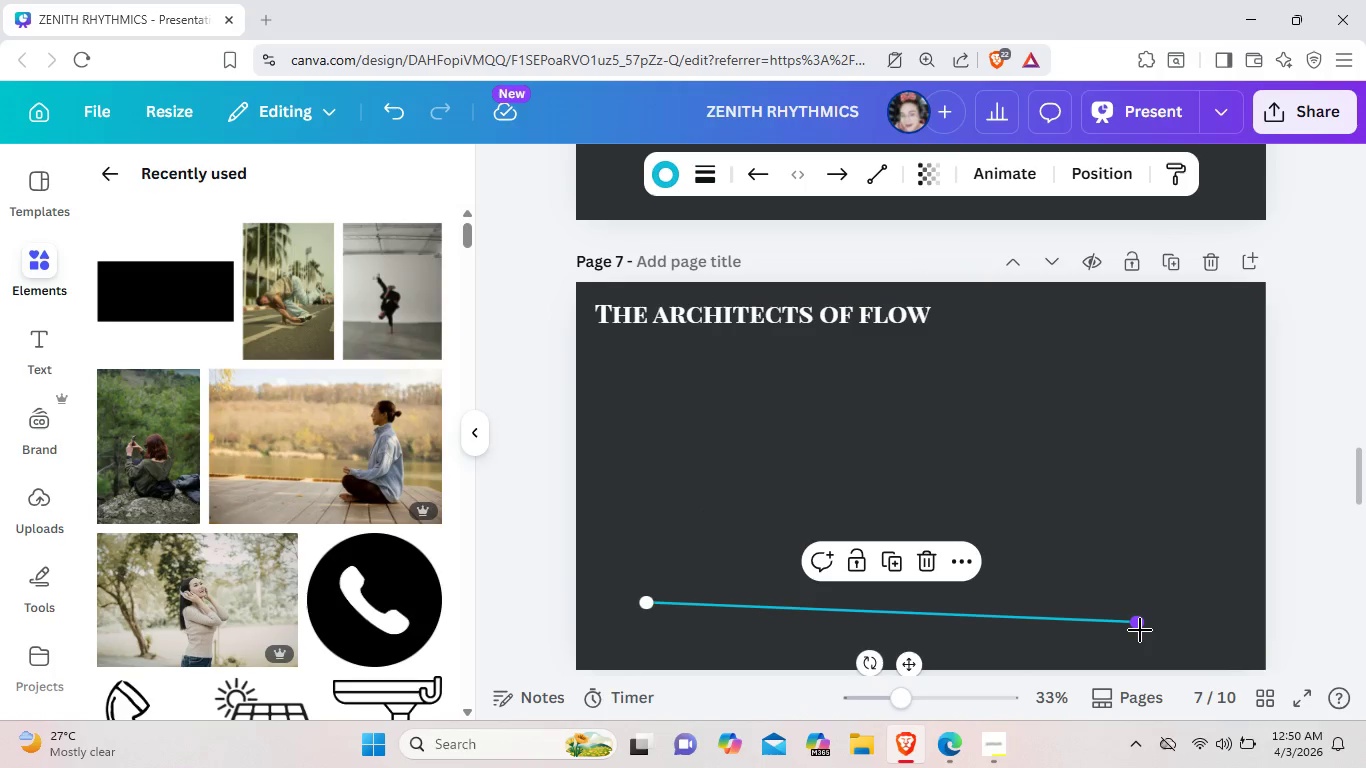 
left_click_drag(start_coordinate=[1140, 630], to_coordinate=[1143, 614])
 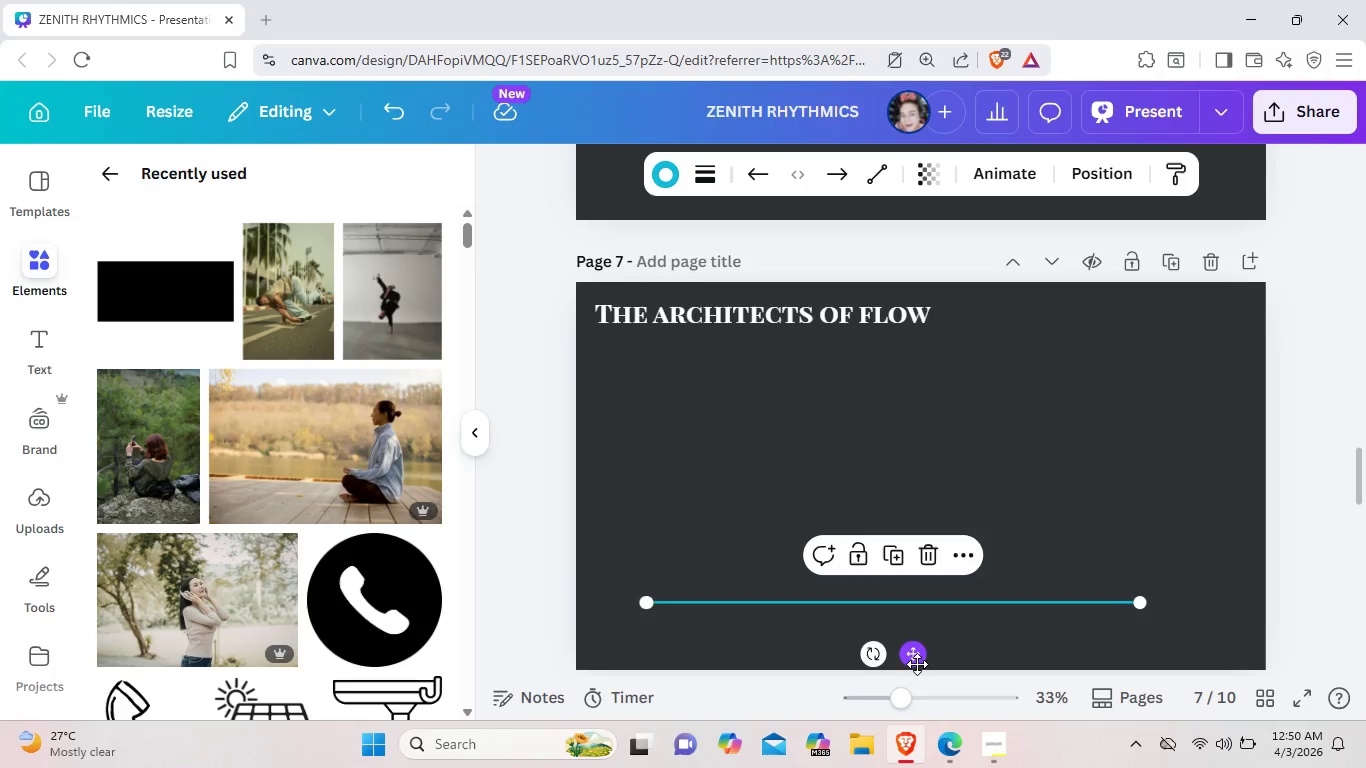 
left_click_drag(start_coordinate=[917, 663], to_coordinate=[859, 429])
 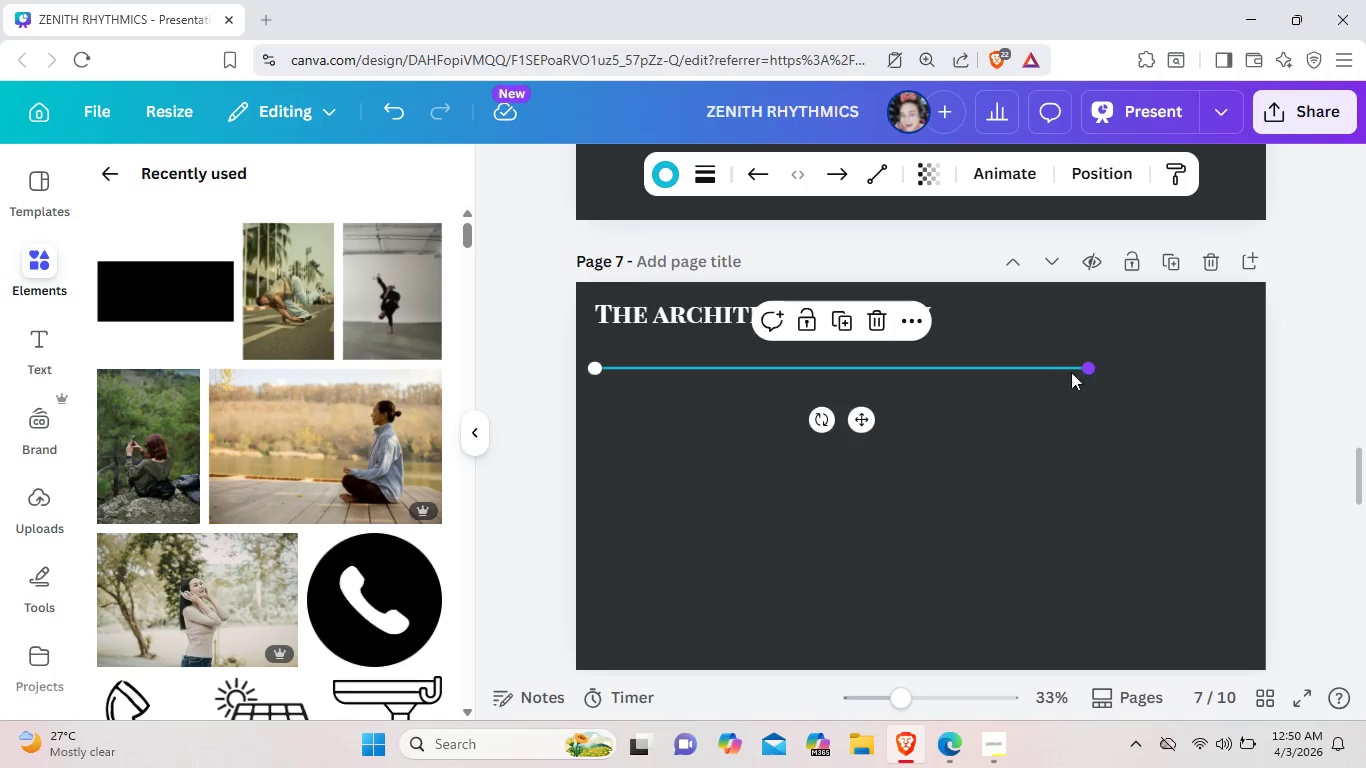 
left_click_drag(start_coordinate=[1083, 368], to_coordinate=[805, 370])
 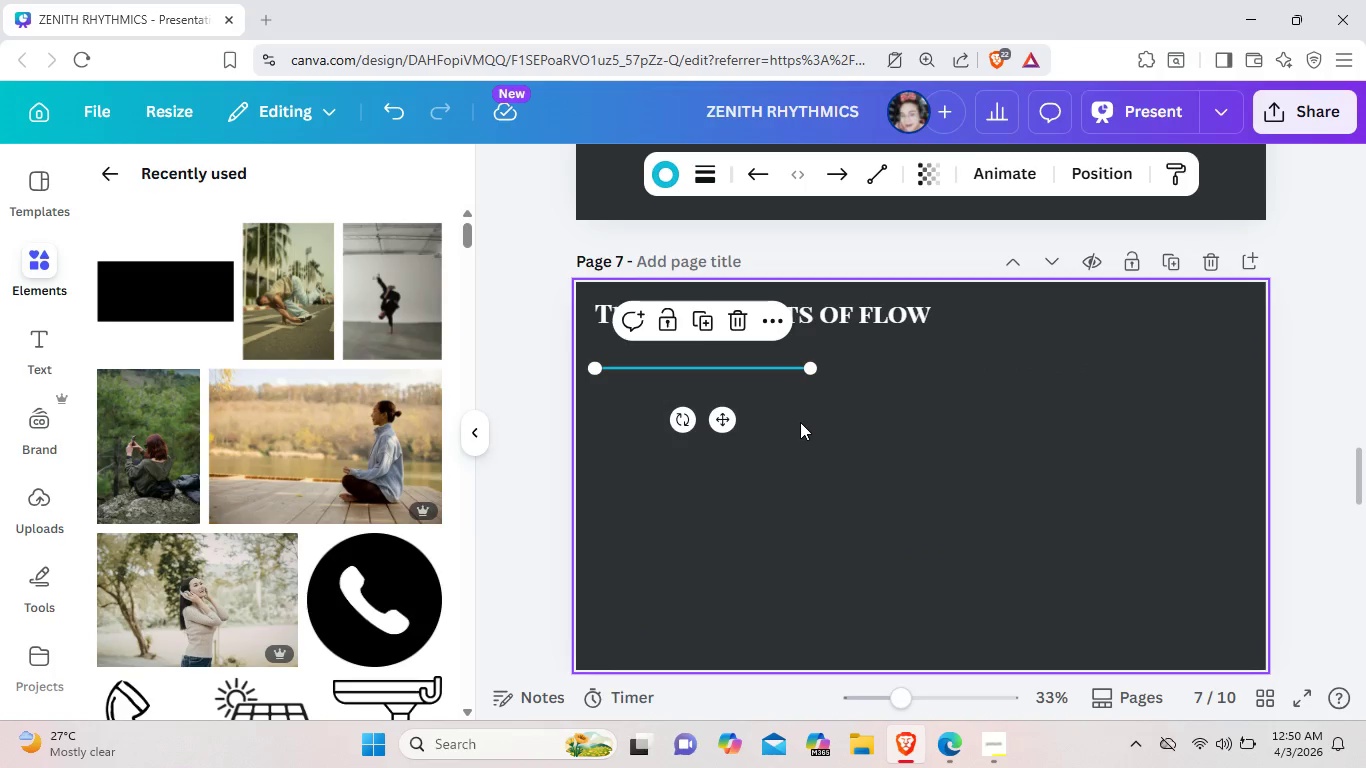 
left_click([800, 422])
 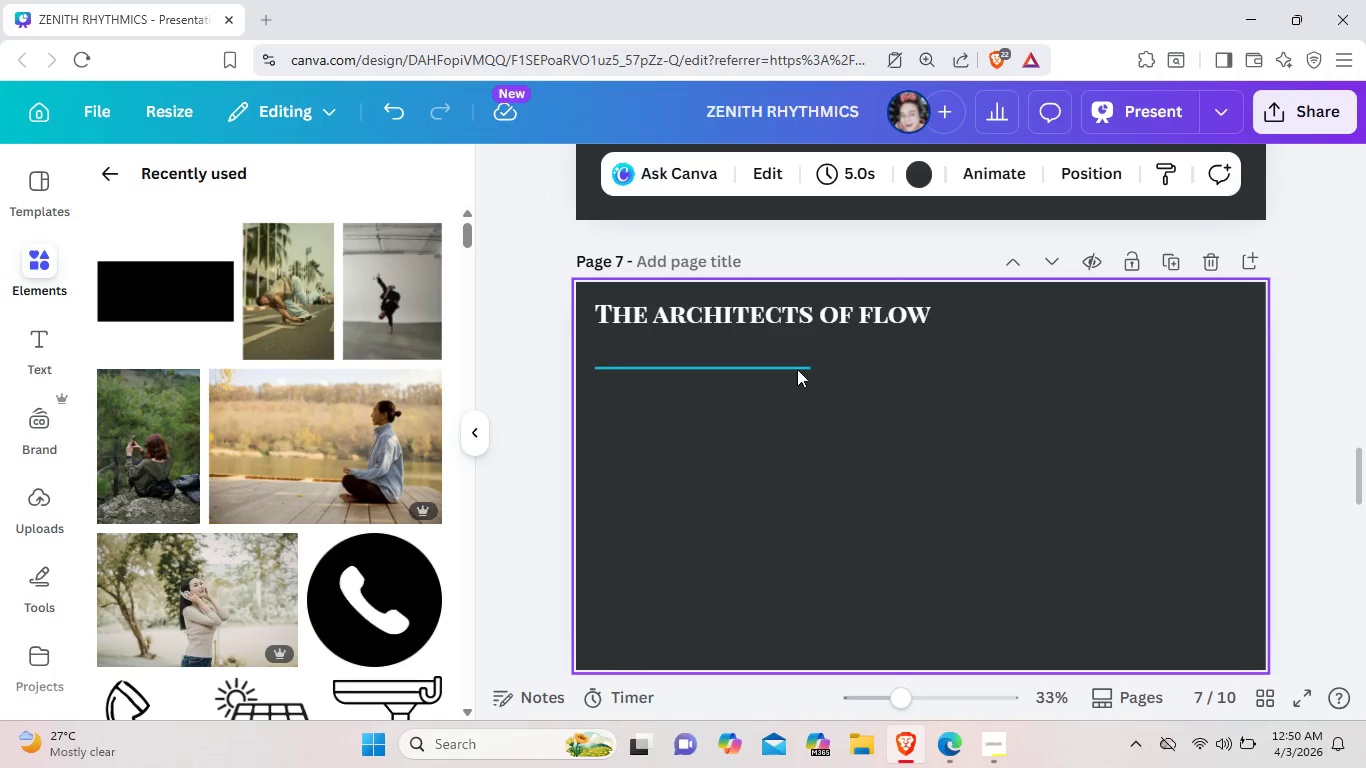 
left_click([794, 362])
 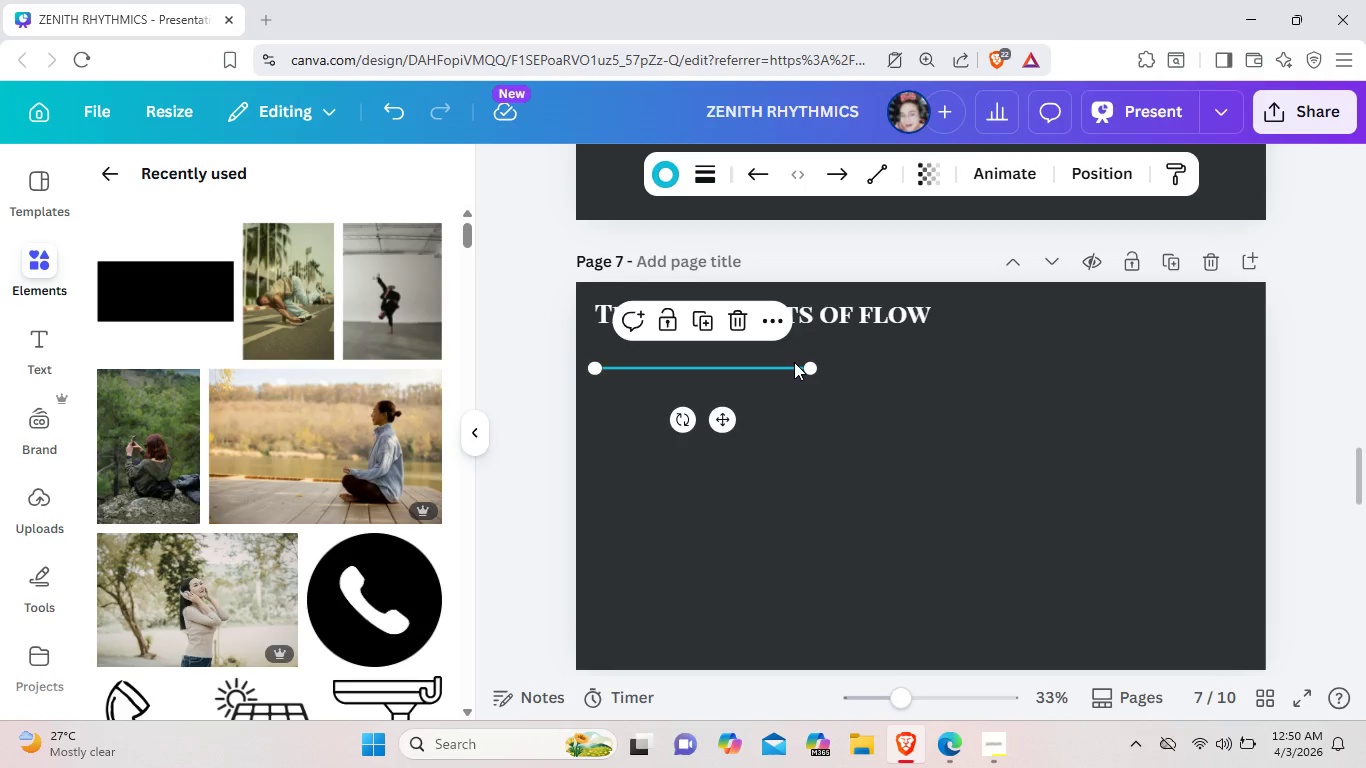 
key(Control+C)
 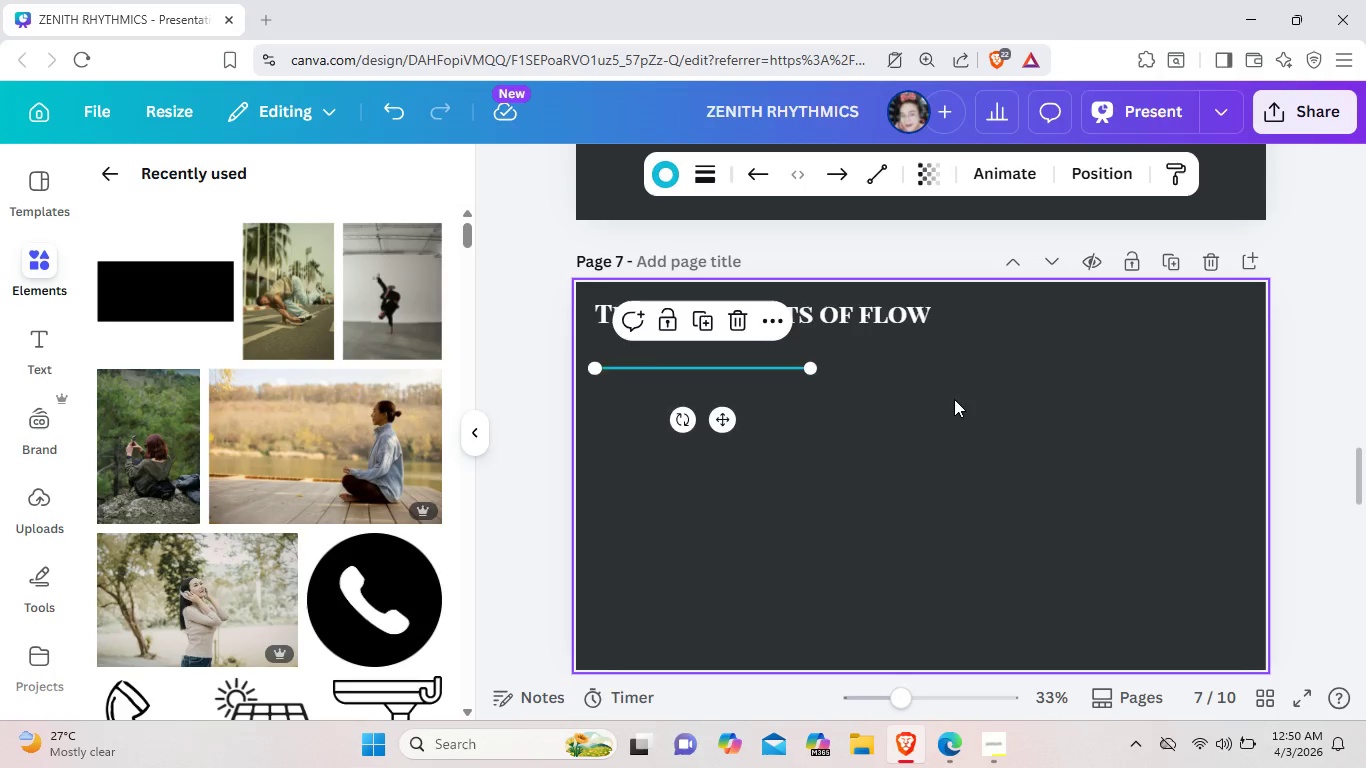 
left_click([954, 399])
 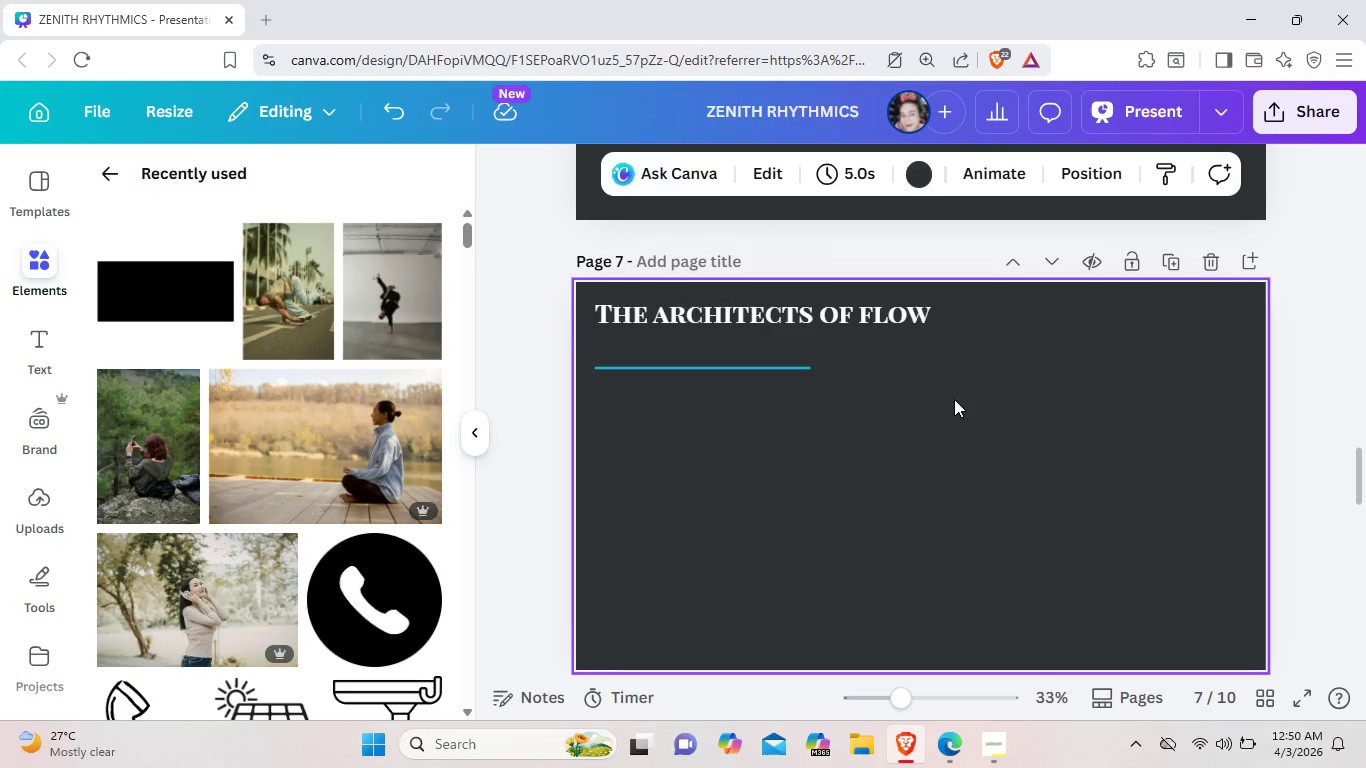 
key(Control+V)
 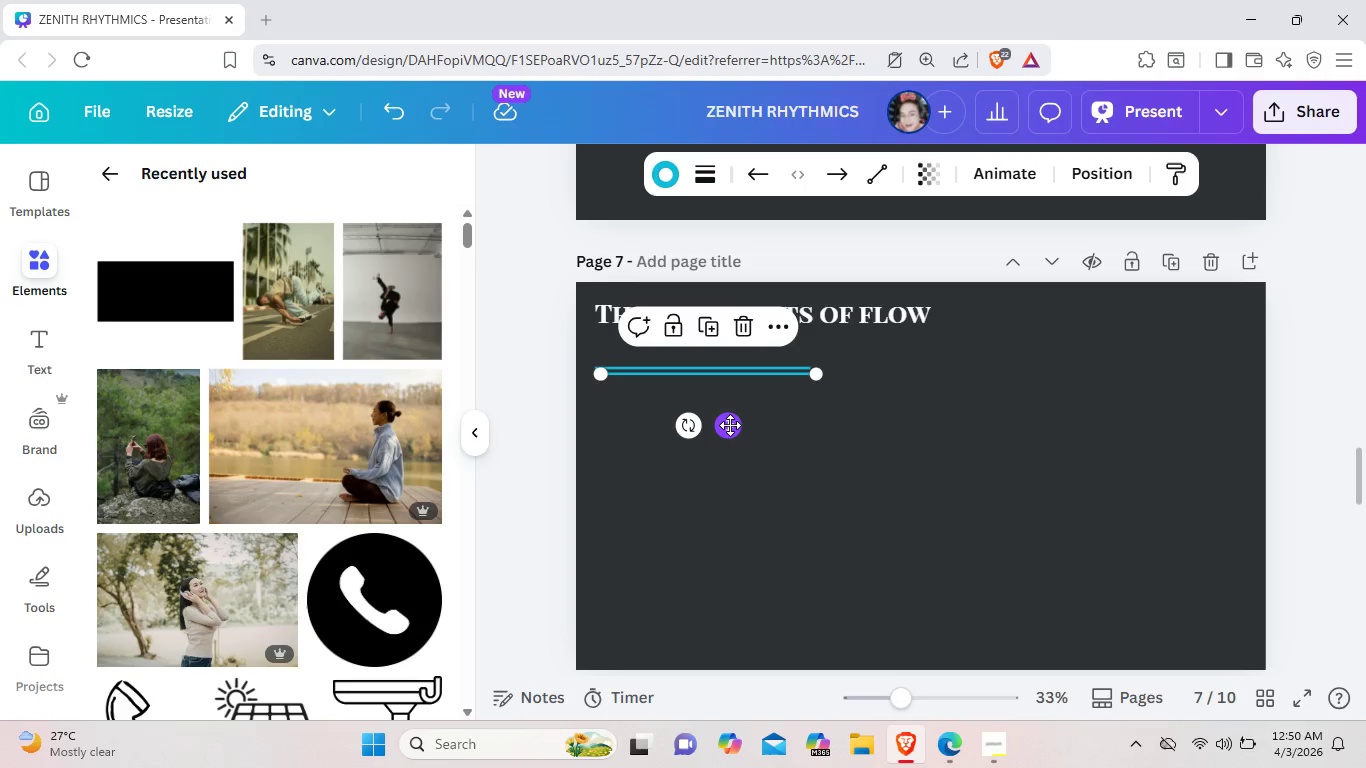 
left_click_drag(start_coordinate=[730, 425], to_coordinate=[1058, 424])
 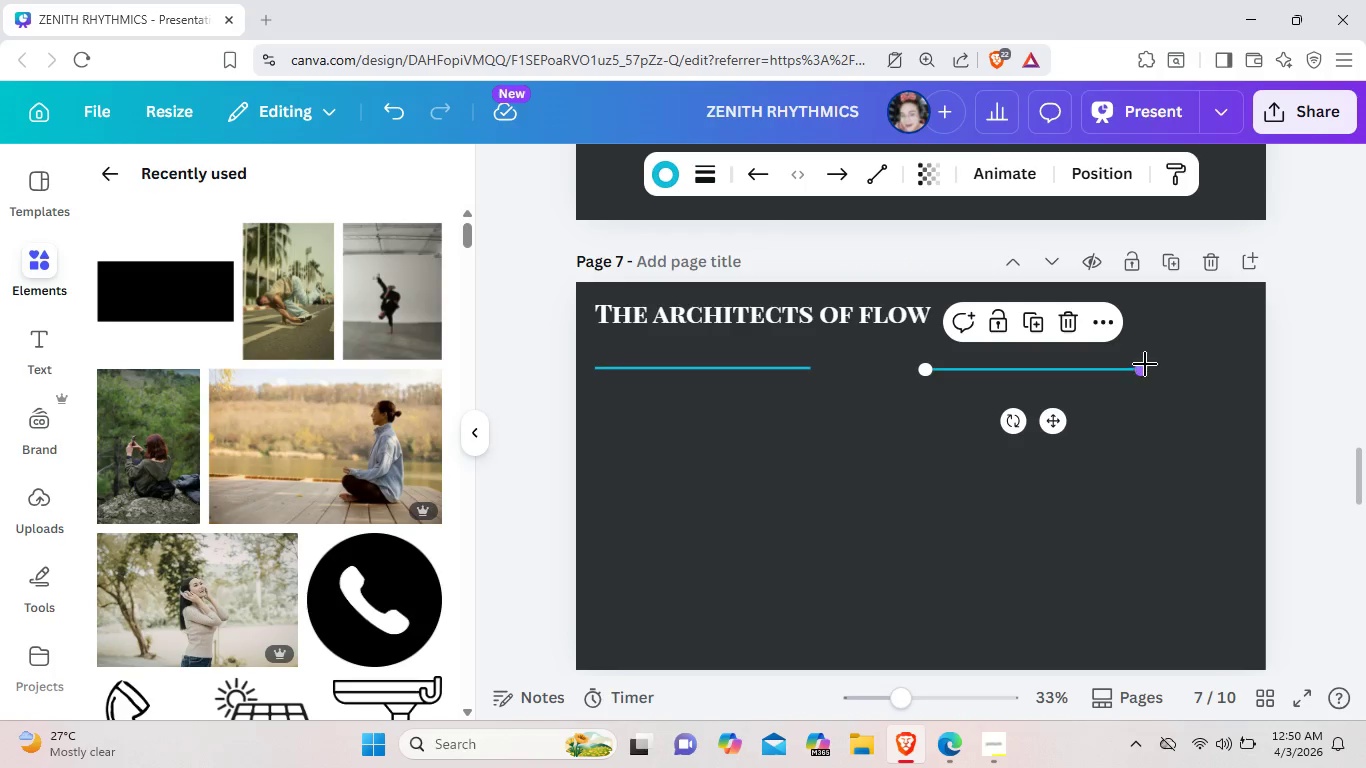 
left_click_drag(start_coordinate=[1145, 369], to_coordinate=[1179, 369])
 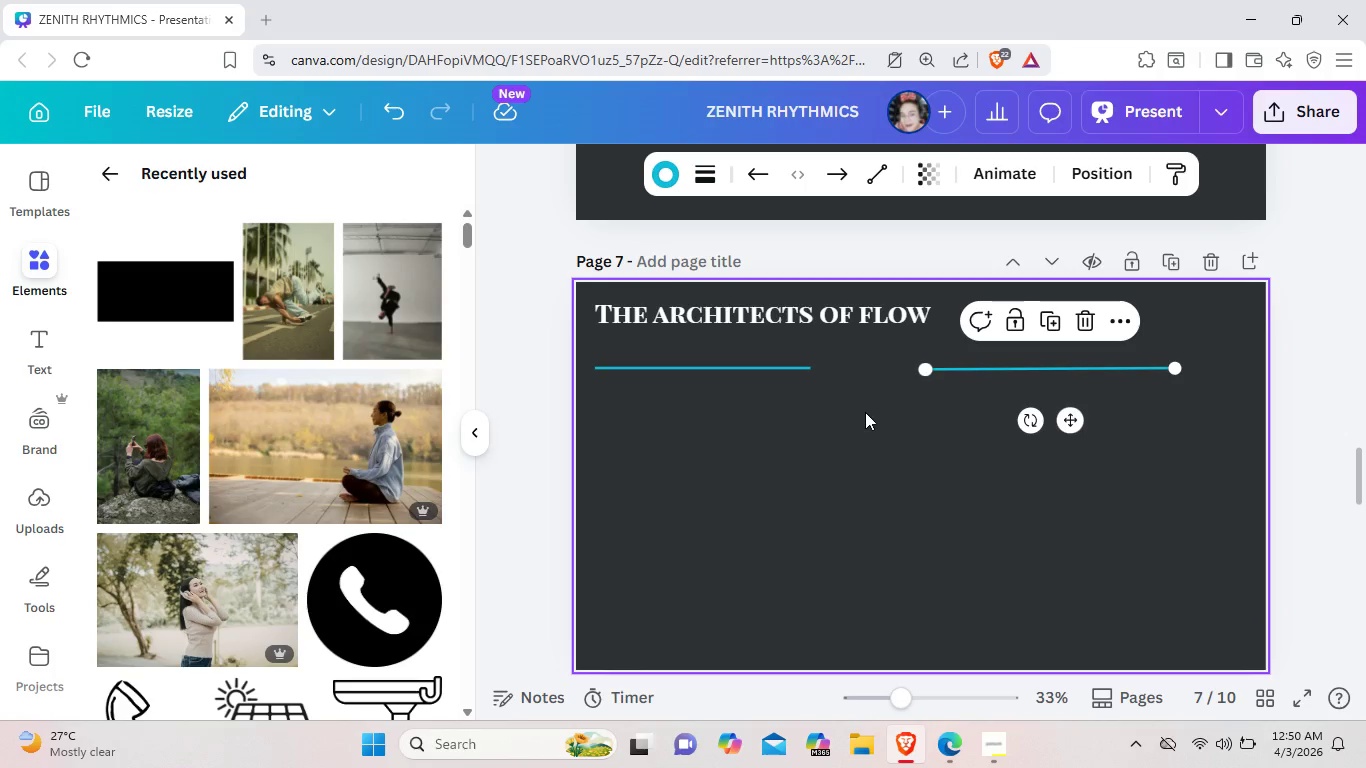 
left_click([865, 412])
 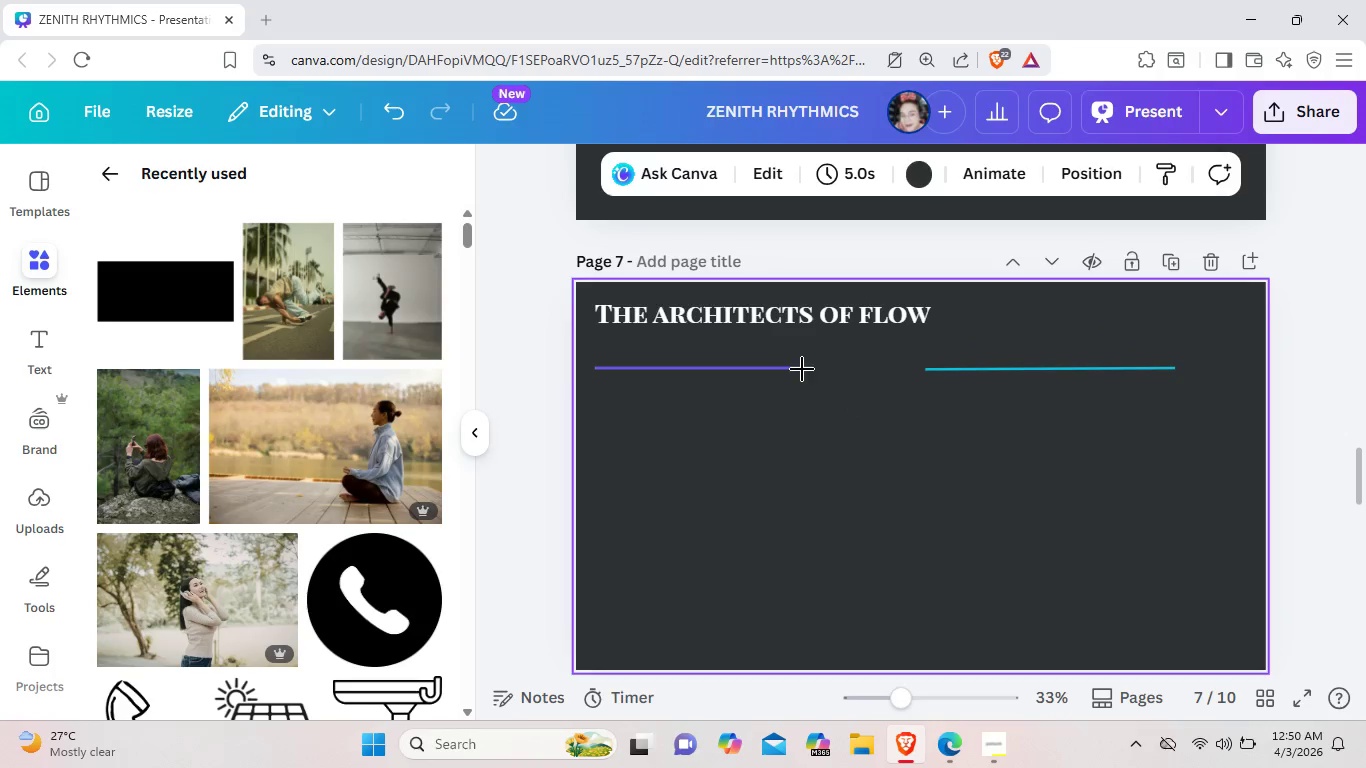 
left_click([802, 369])
 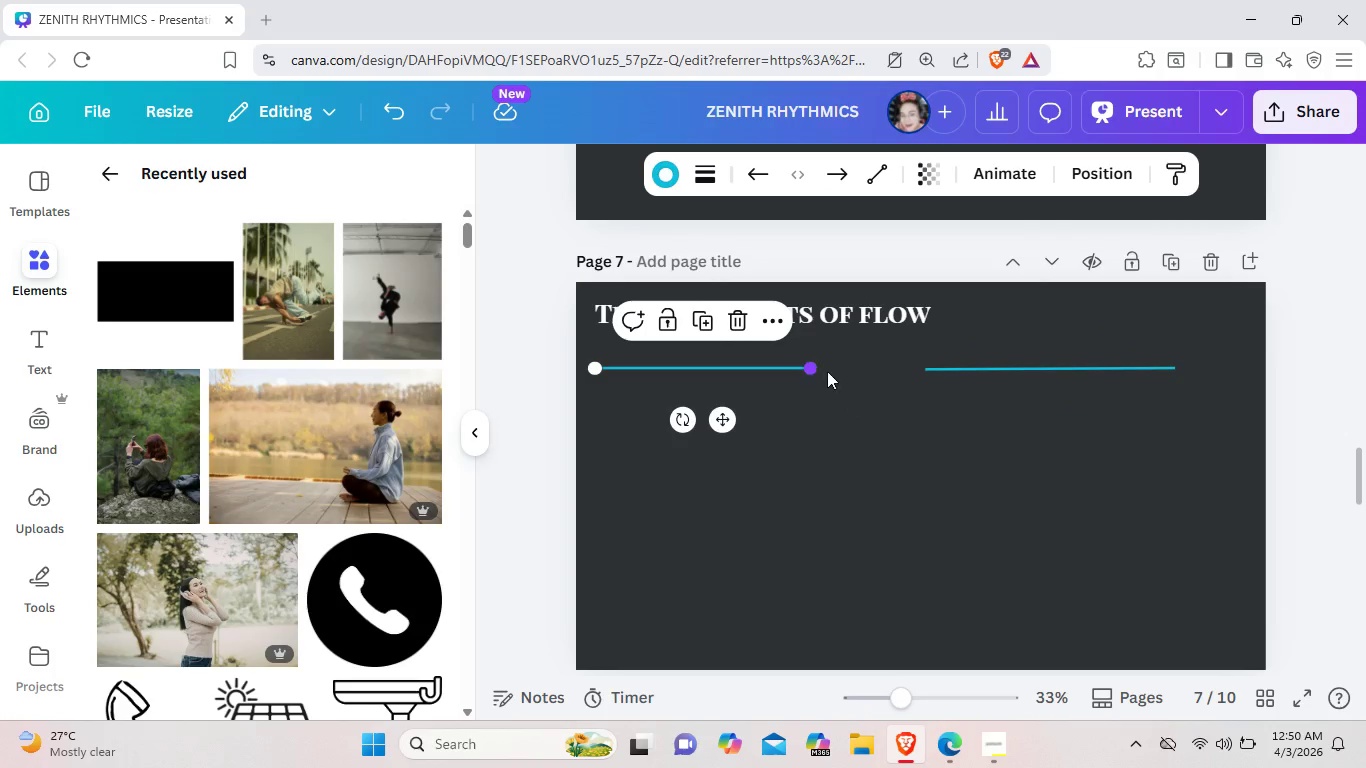 
left_click_drag(start_coordinate=[817, 371], to_coordinate=[851, 372])
 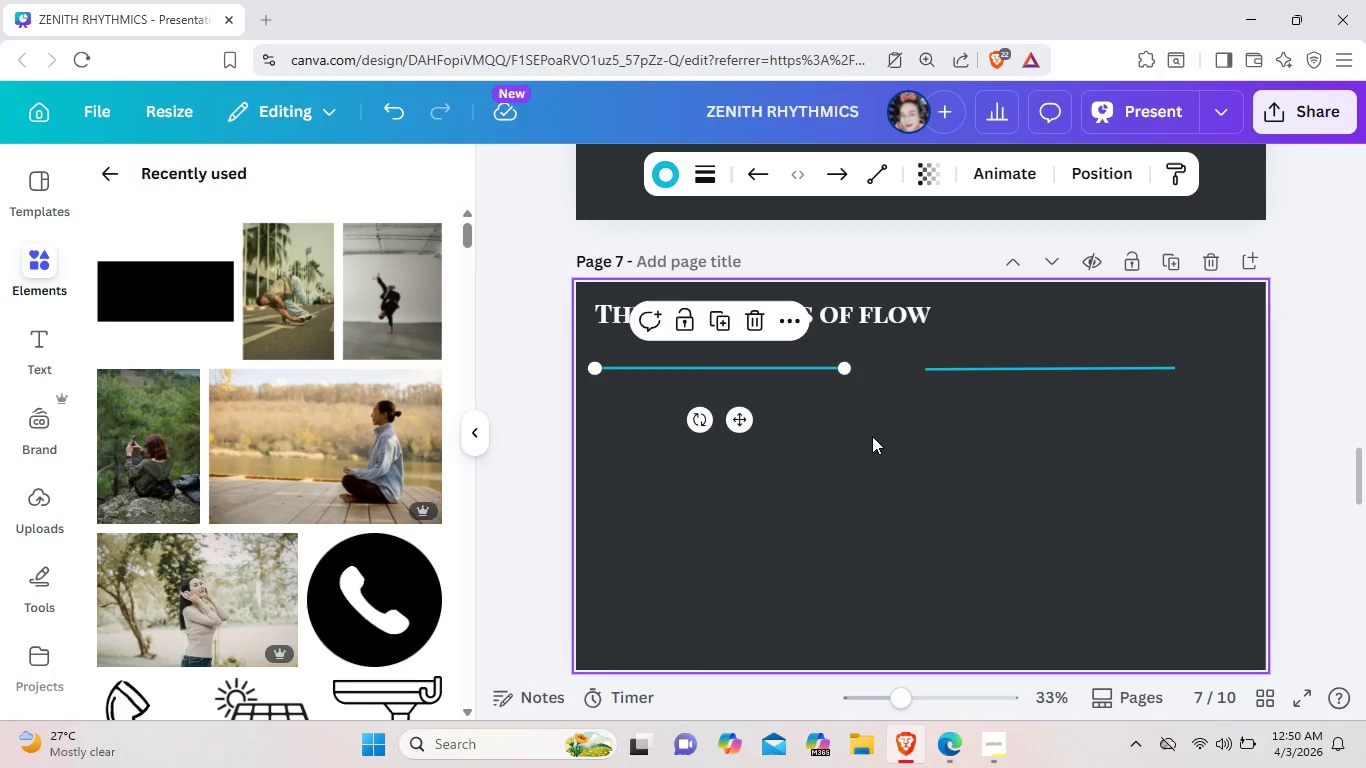 
left_click([872, 436])
 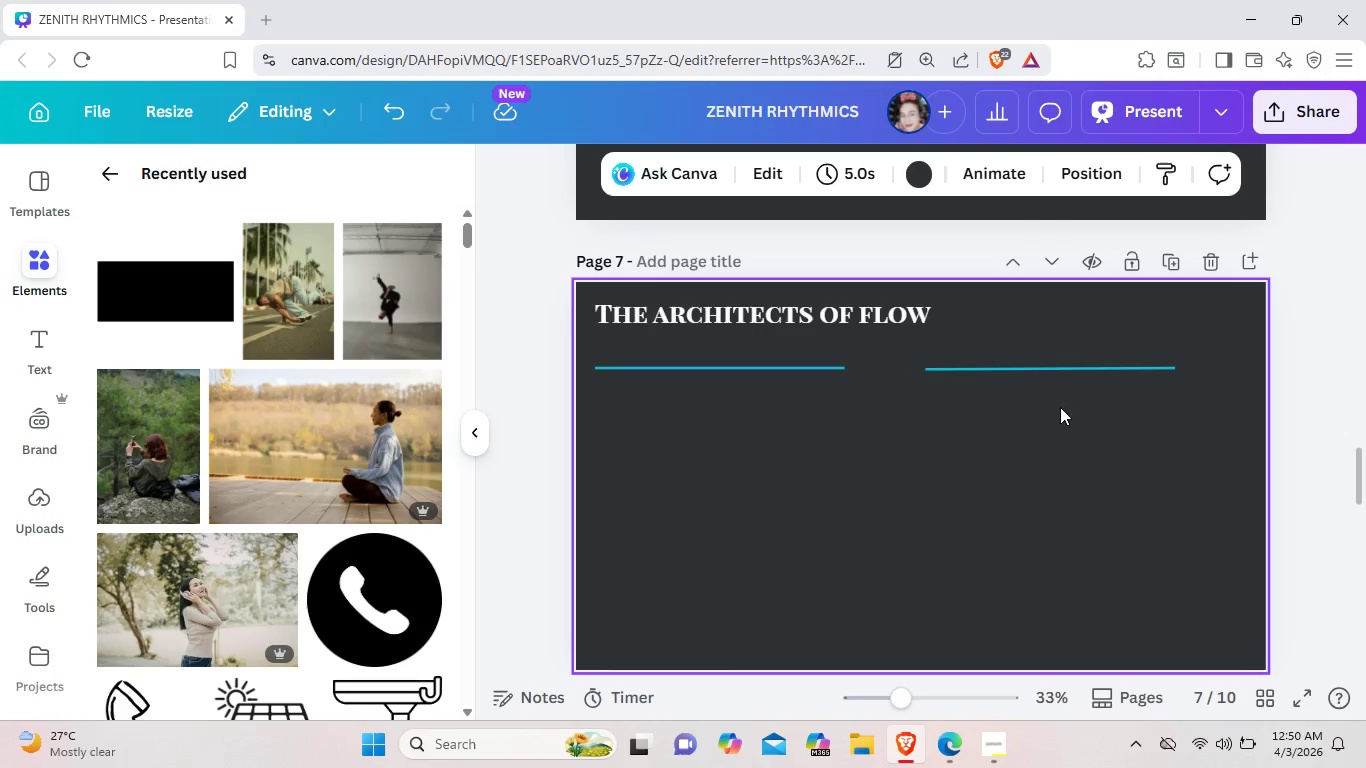 
left_click_drag(start_coordinate=[1064, 373], to_coordinate=[1086, 373])
 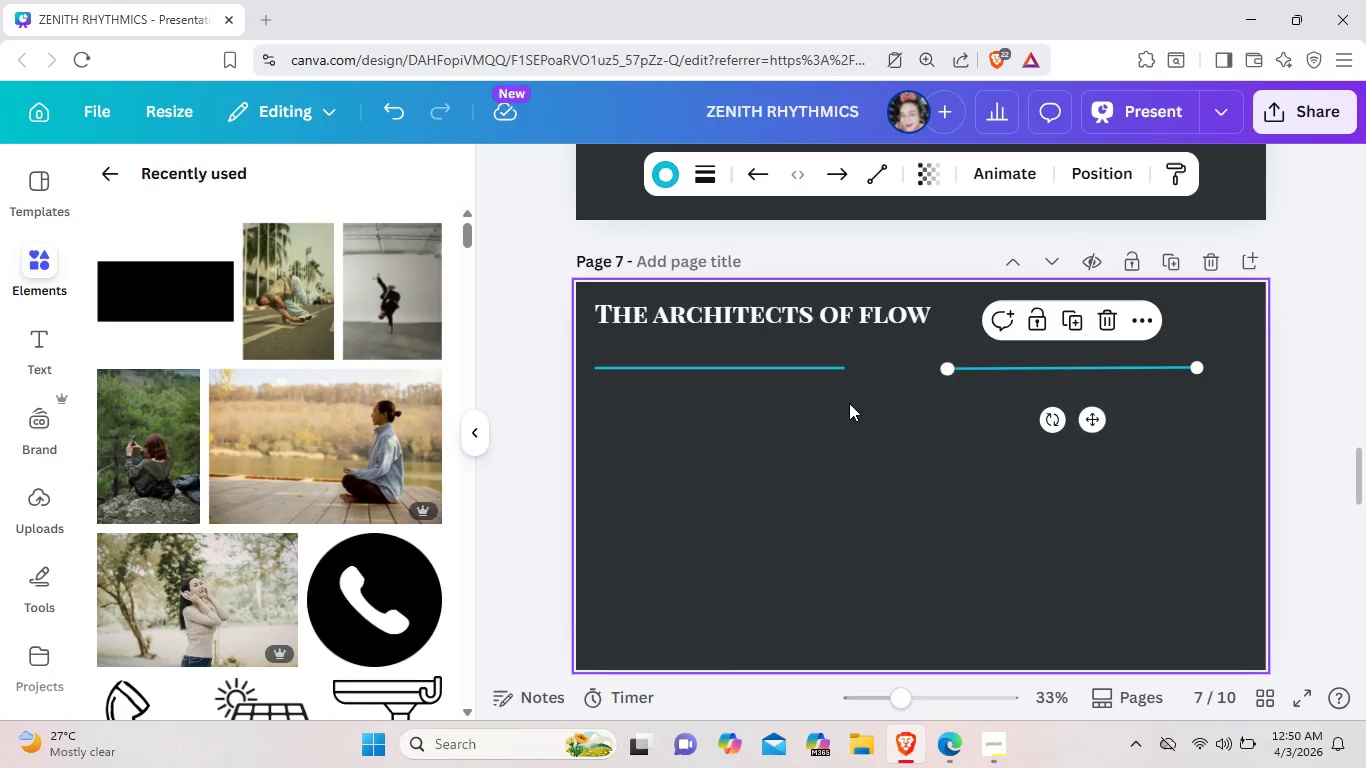 
left_click([849, 403])
 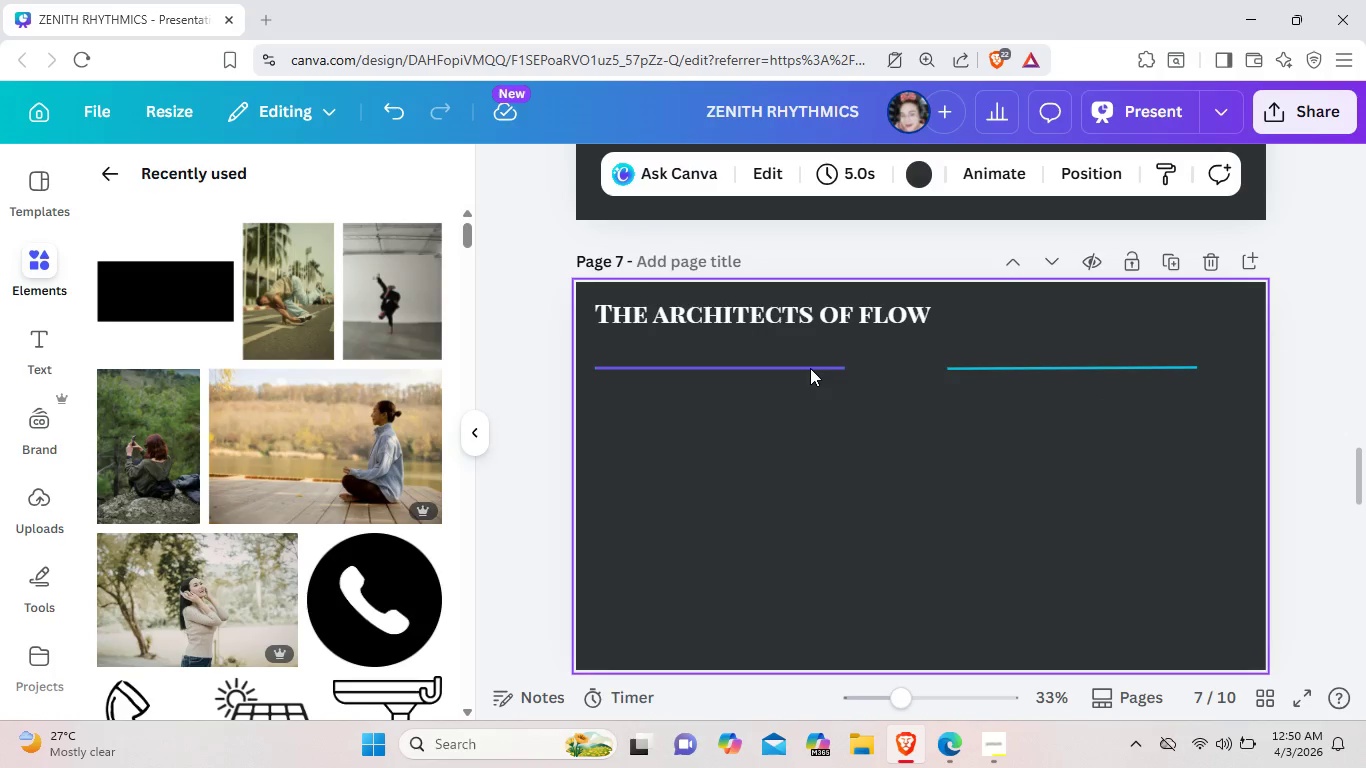 
mouse_move([834, 394])
 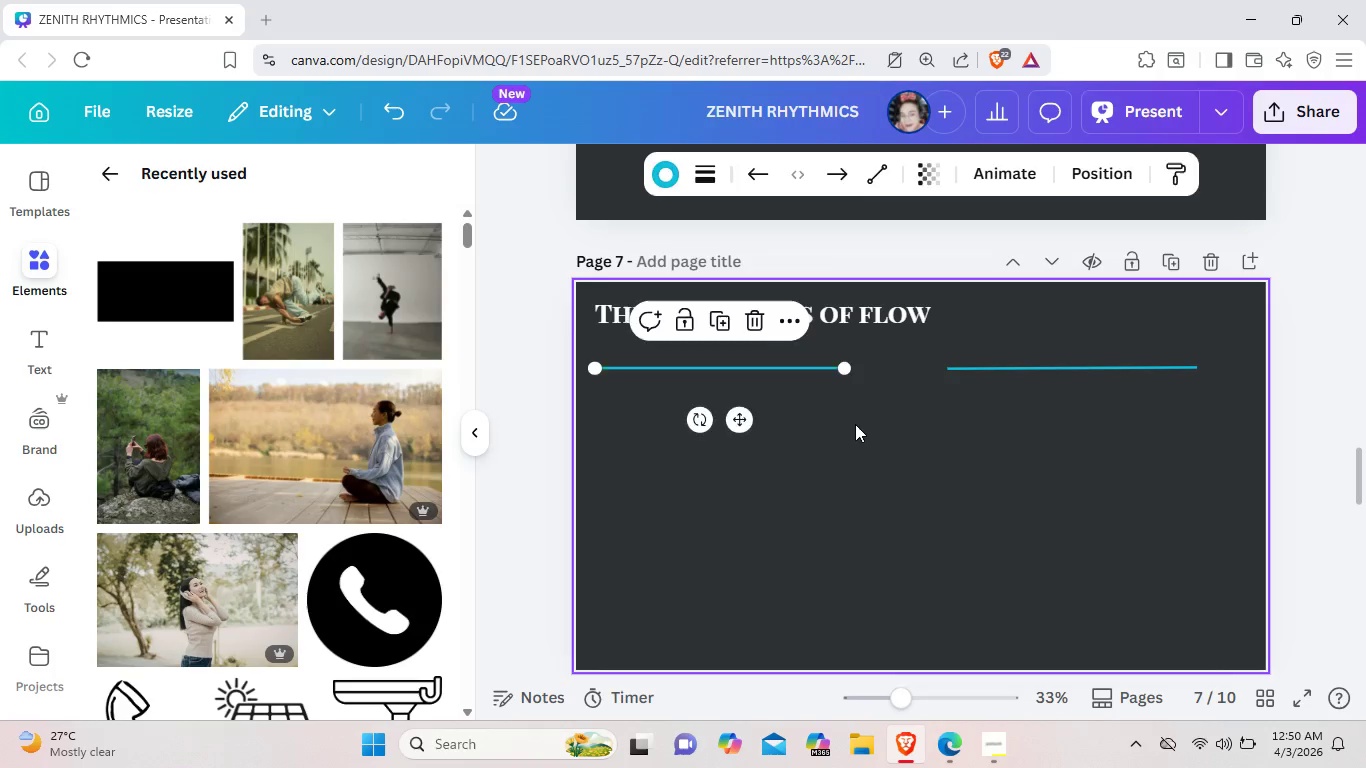 
left_click([855, 424])
 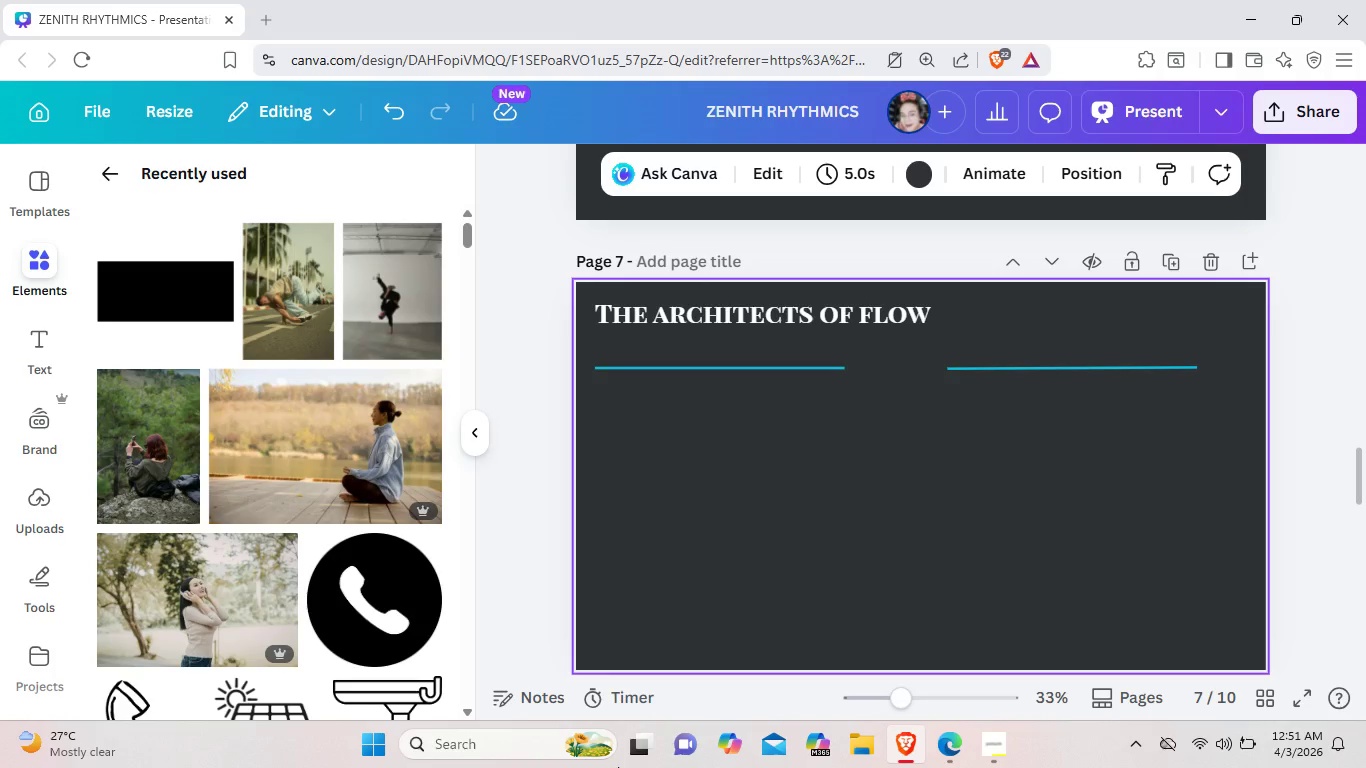 
wait(23.06)
 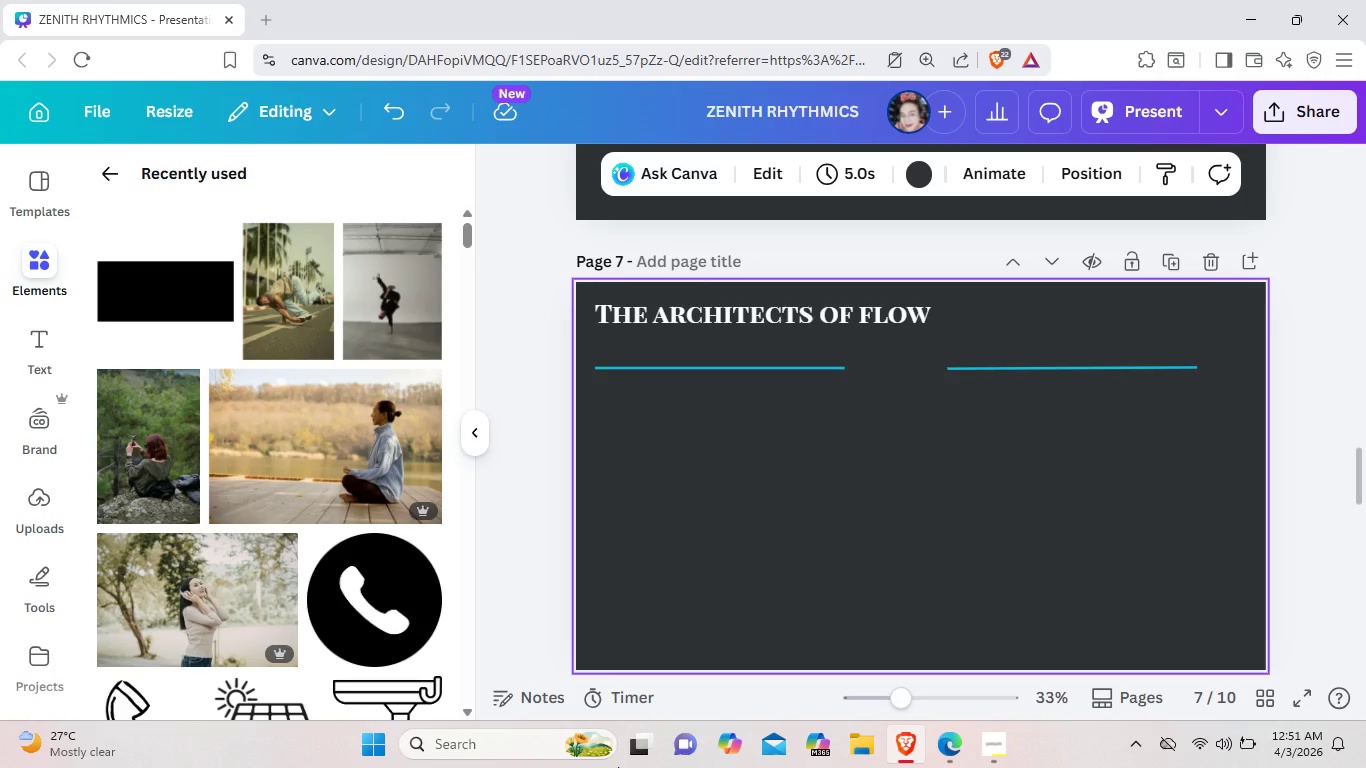 
left_click([51, 333])
 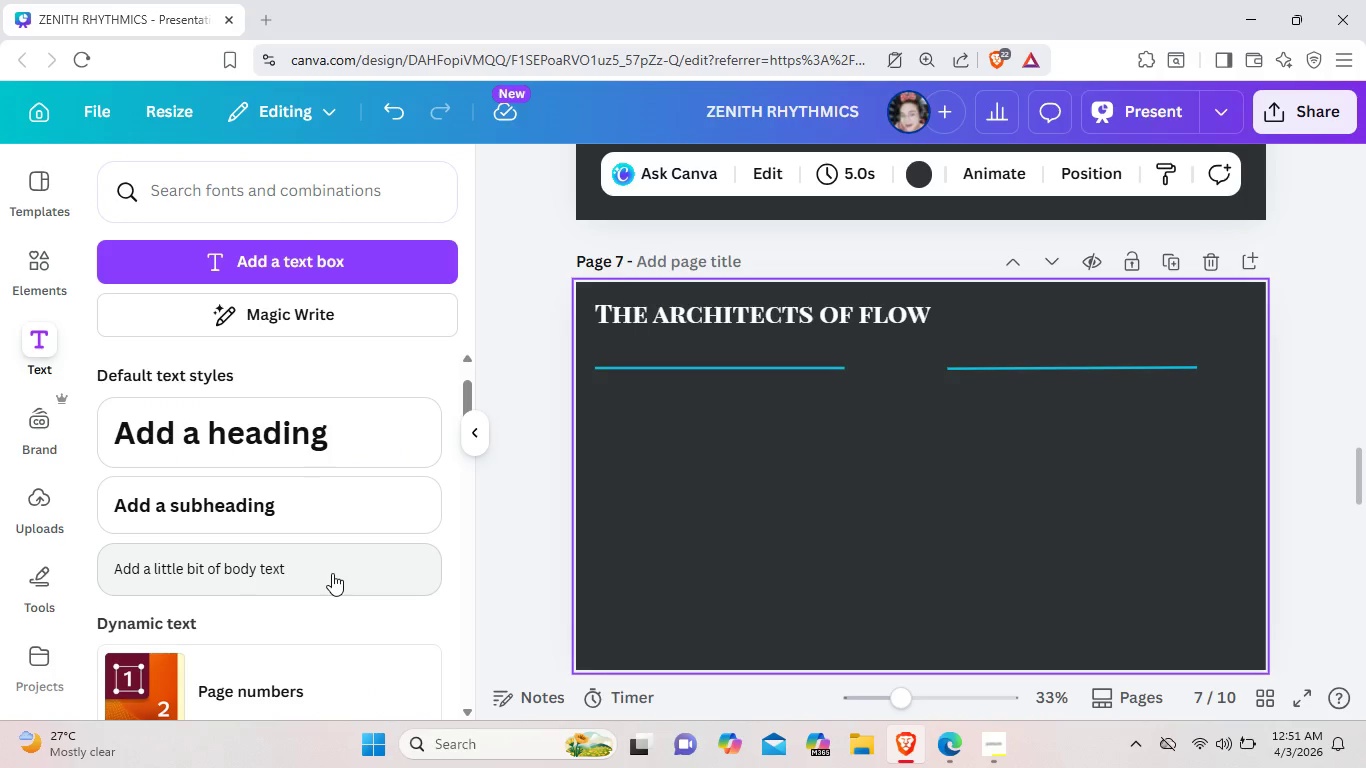 
wait(9.2)
 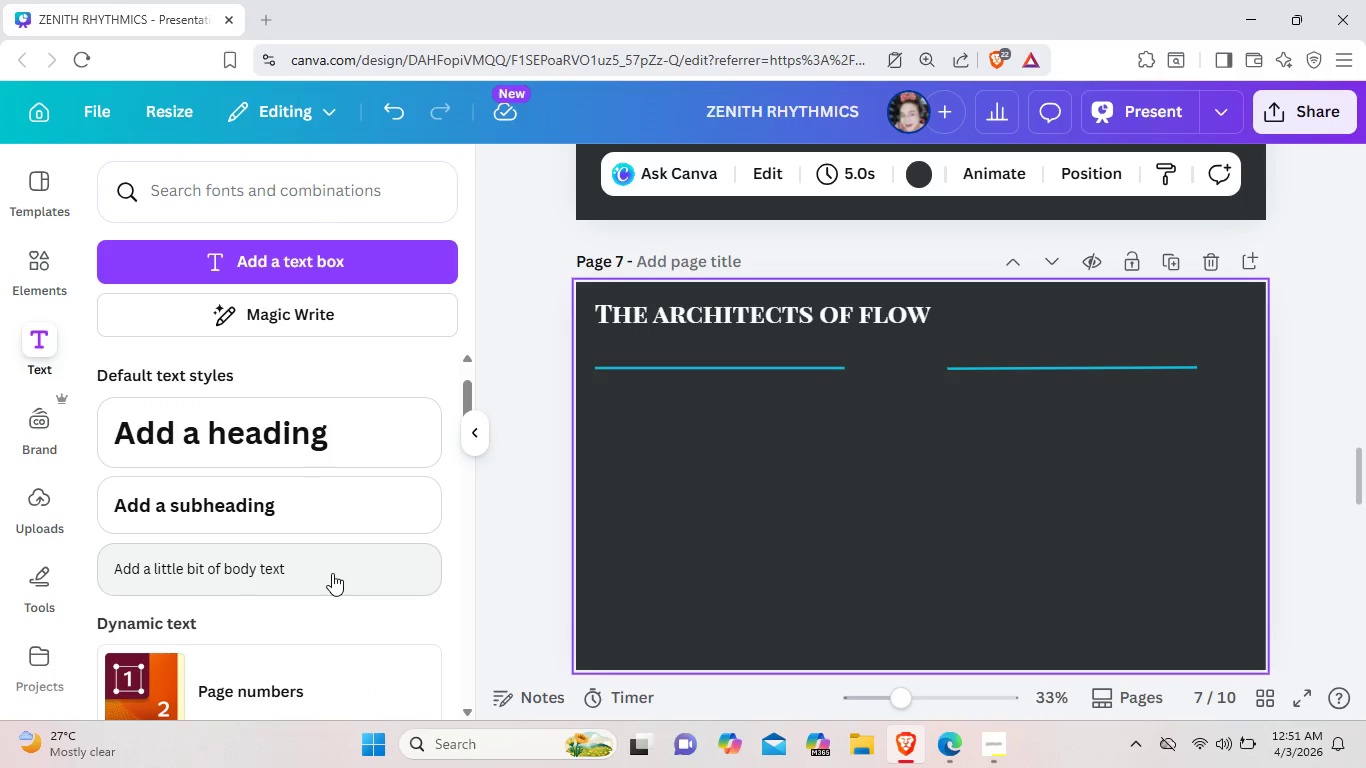 
left_click_drag(start_coordinate=[947, 533], to_coordinate=[725, 459])
 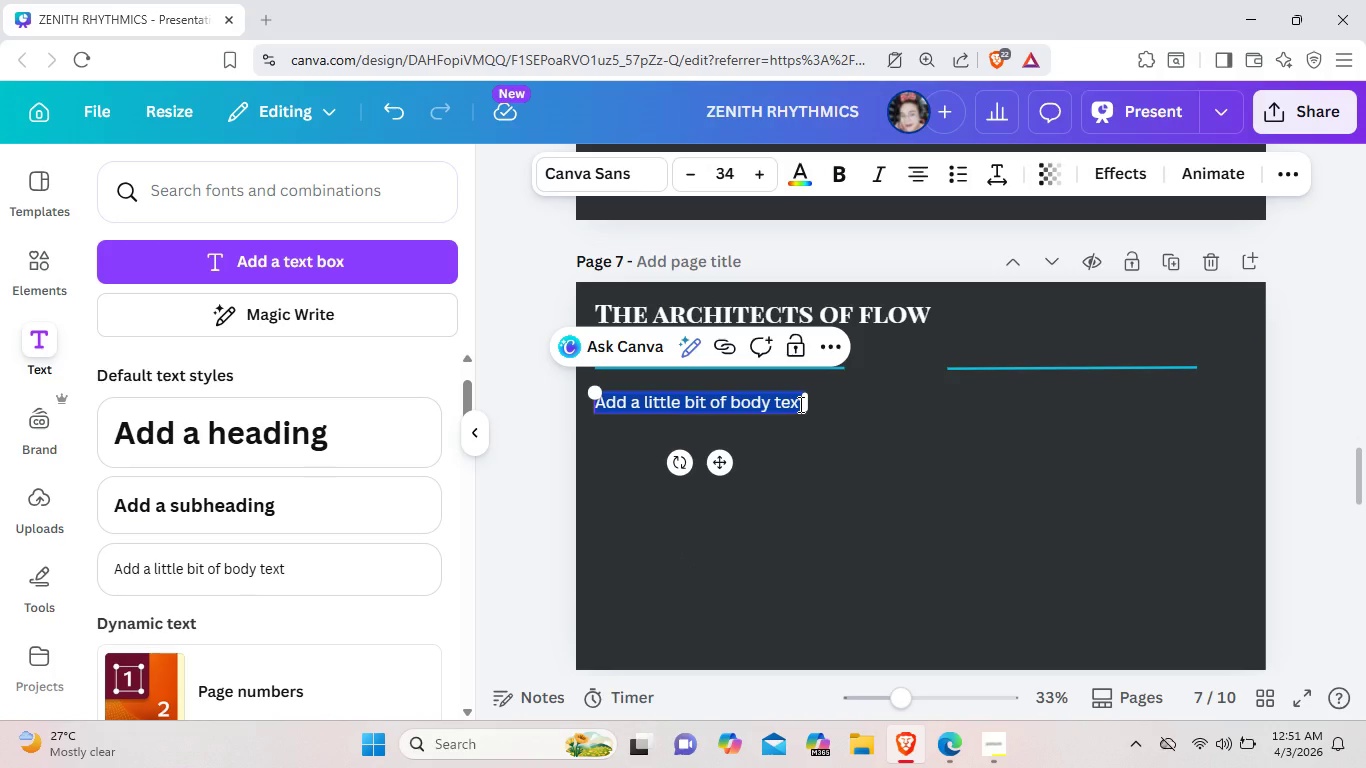 
left_click([799, 404])
 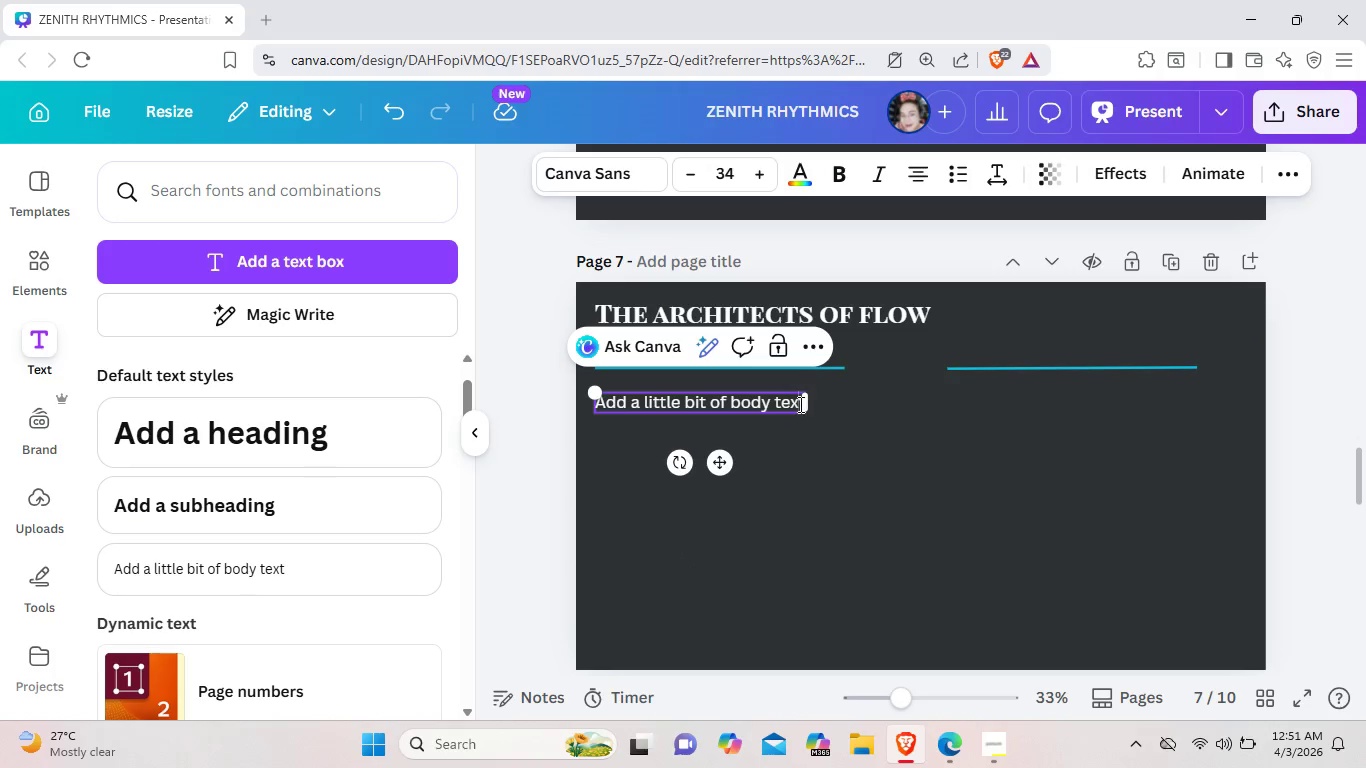 
key(ArrowRight)
 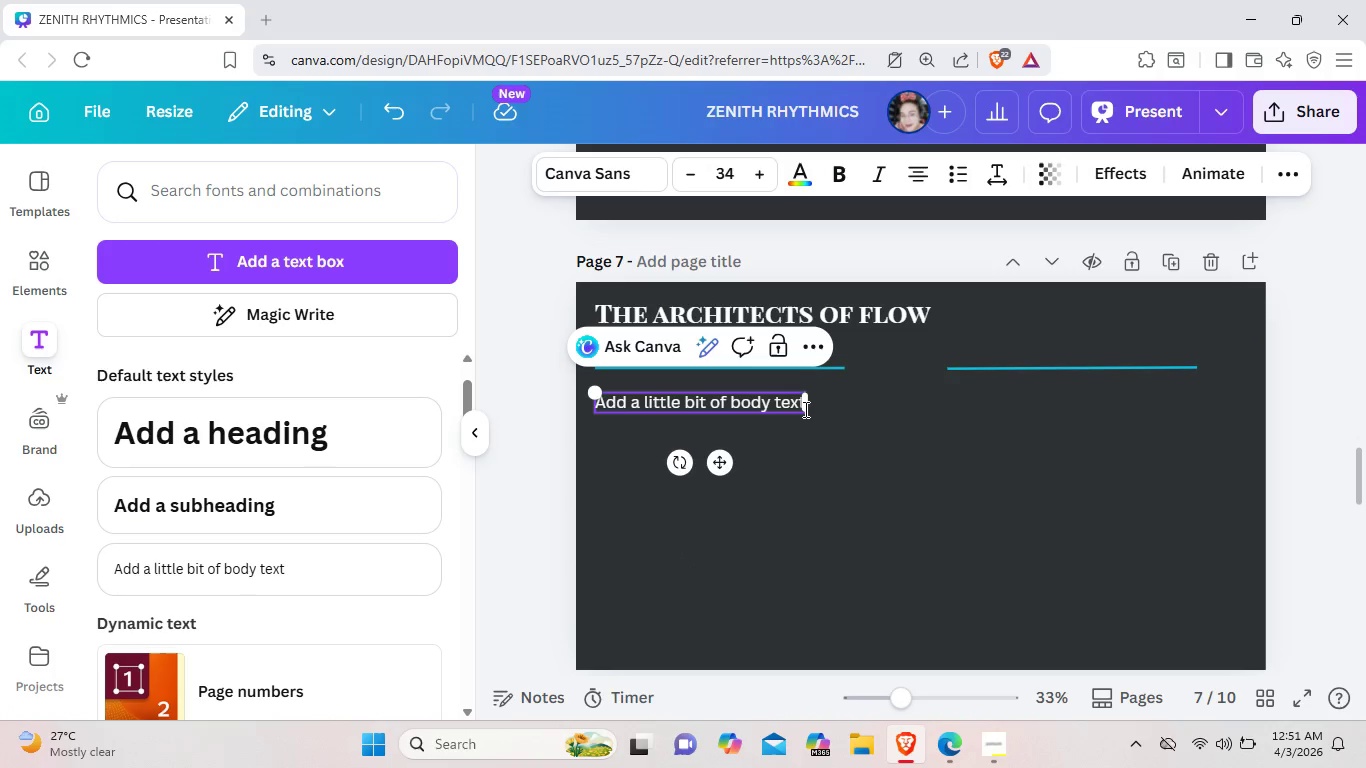 
key(Backspace)
 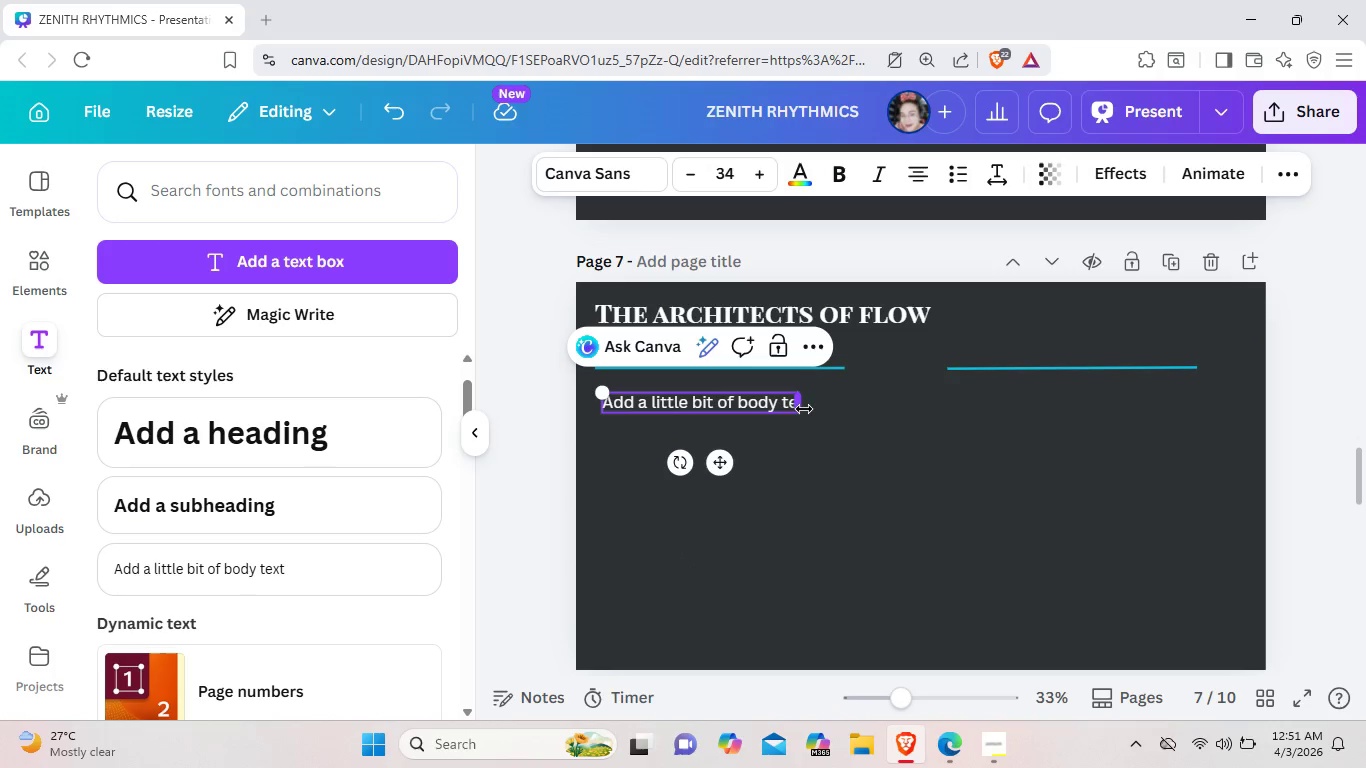 
key(Backspace)
 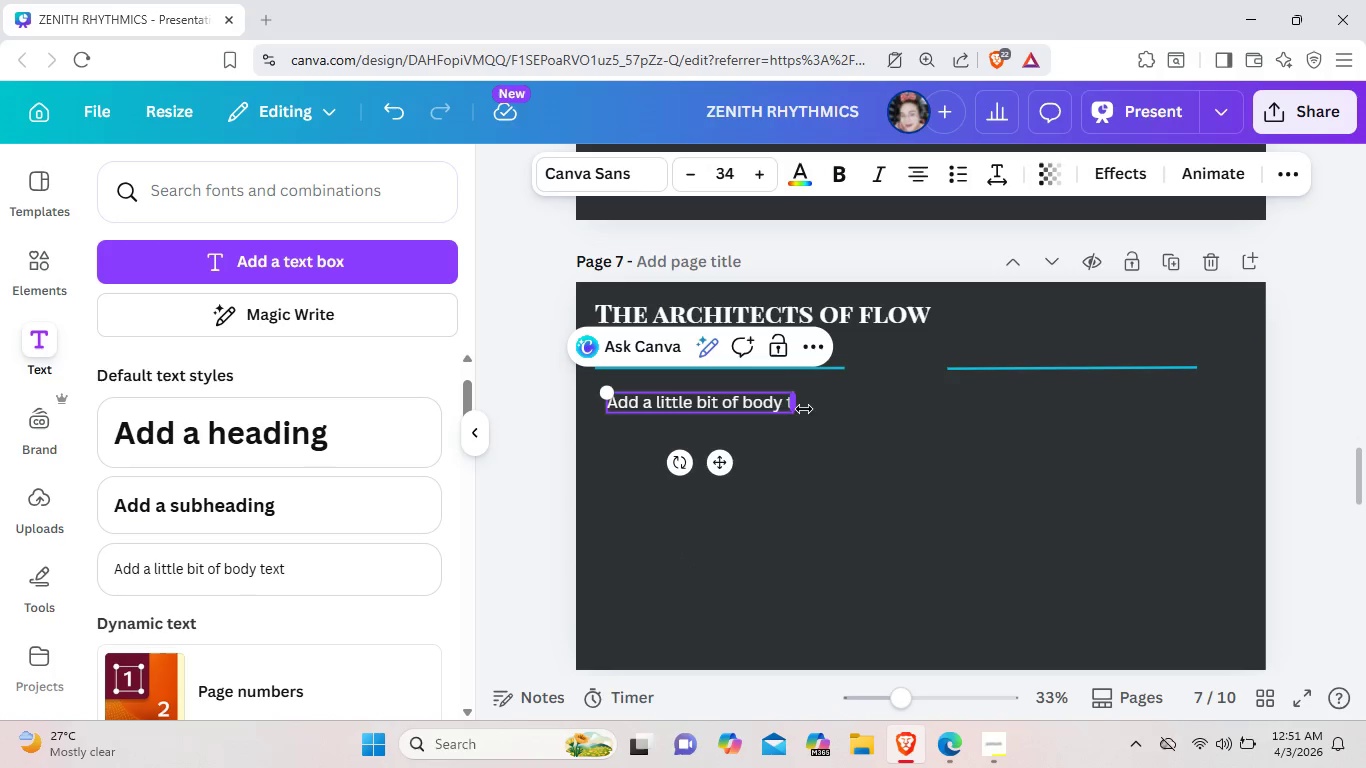 
key(Backspace)
 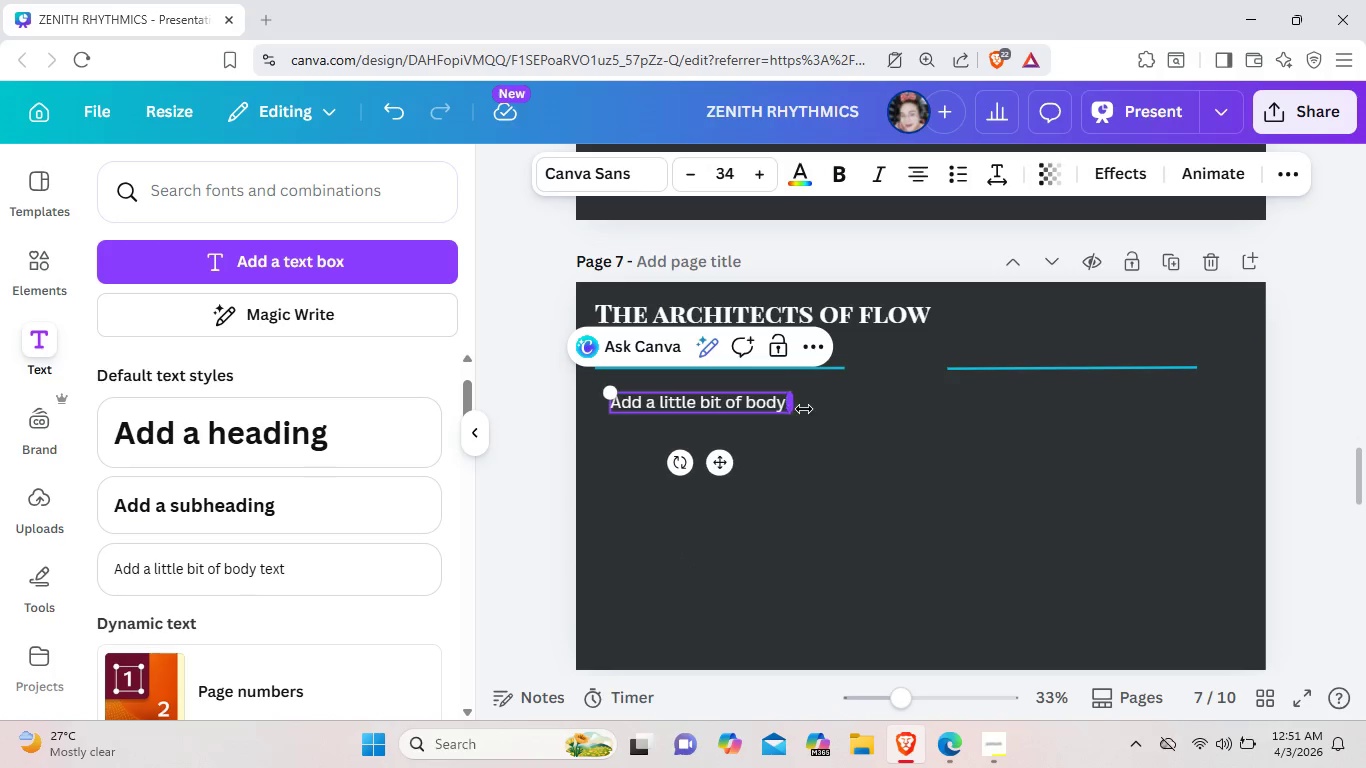 
key(Backspace)
 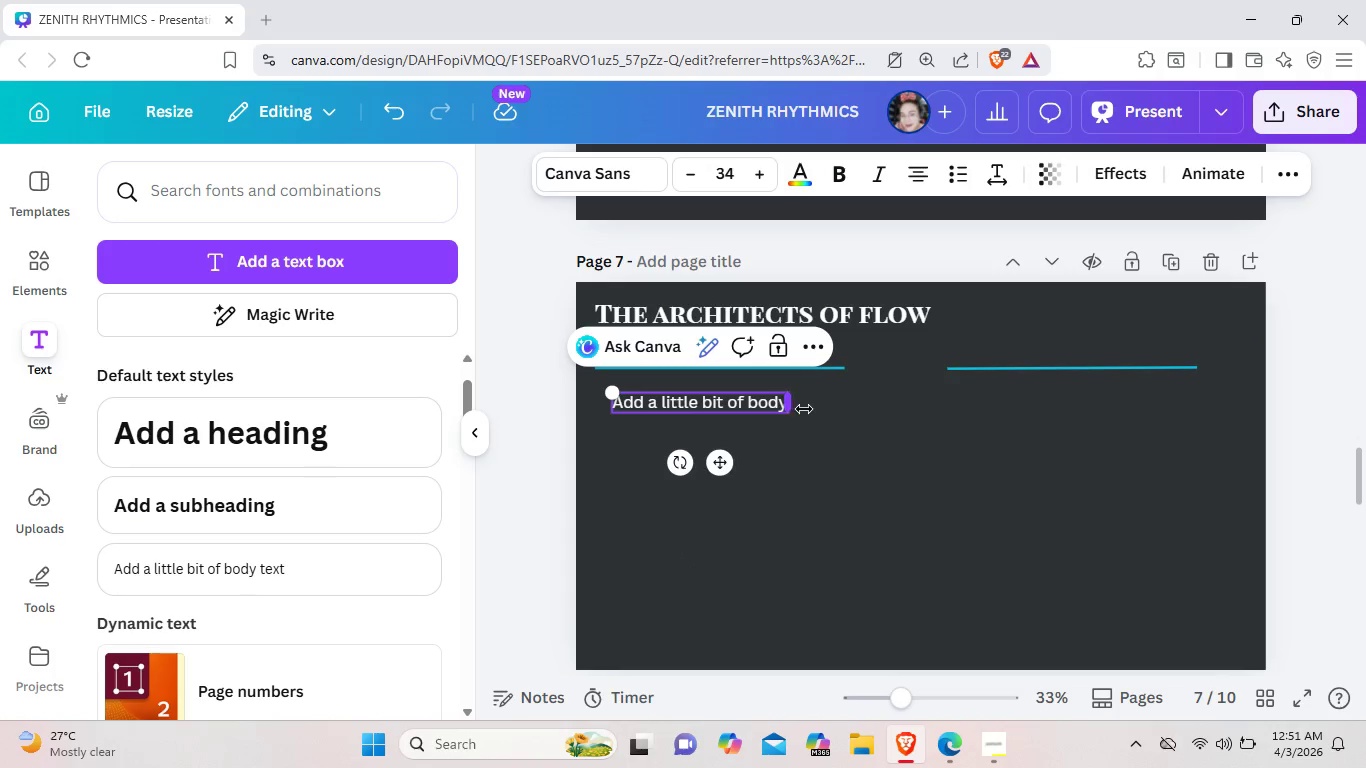 
key(Backspace)
 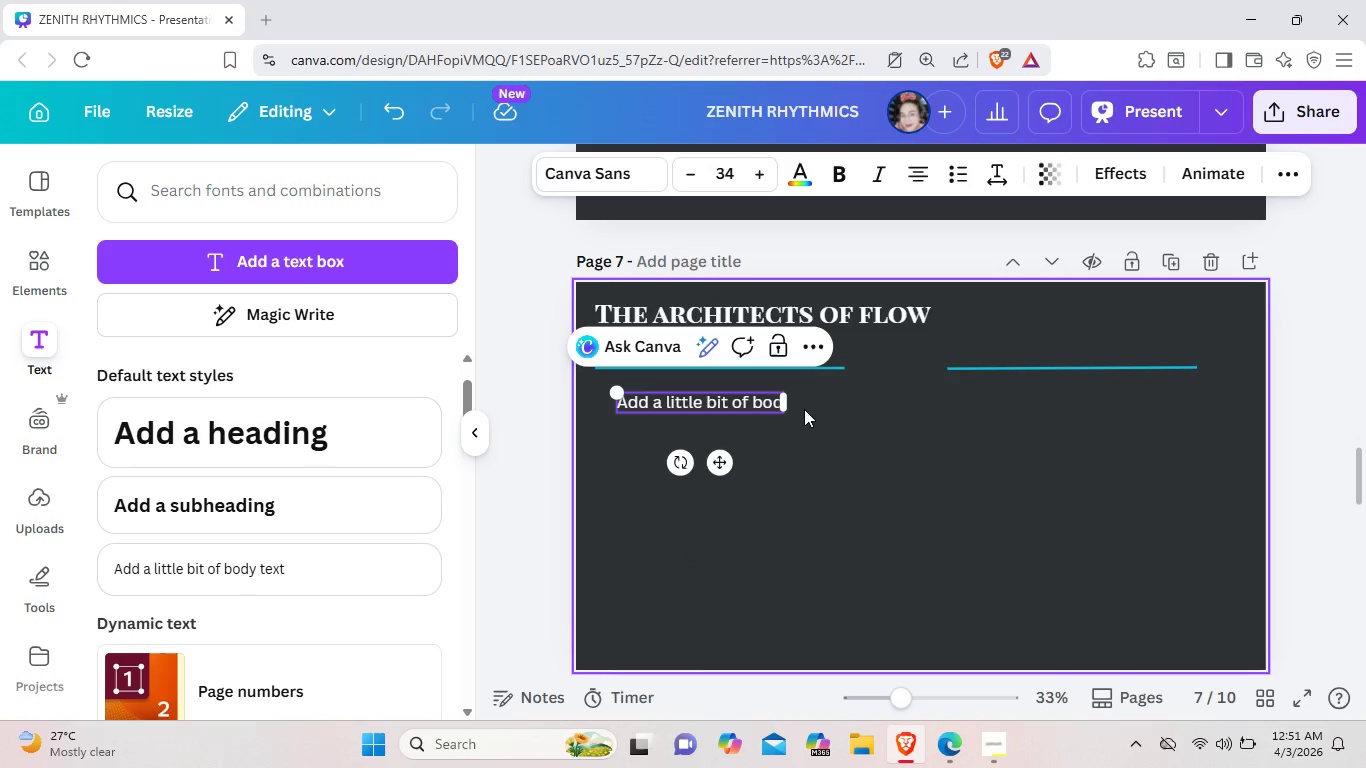 
key(Backspace)
 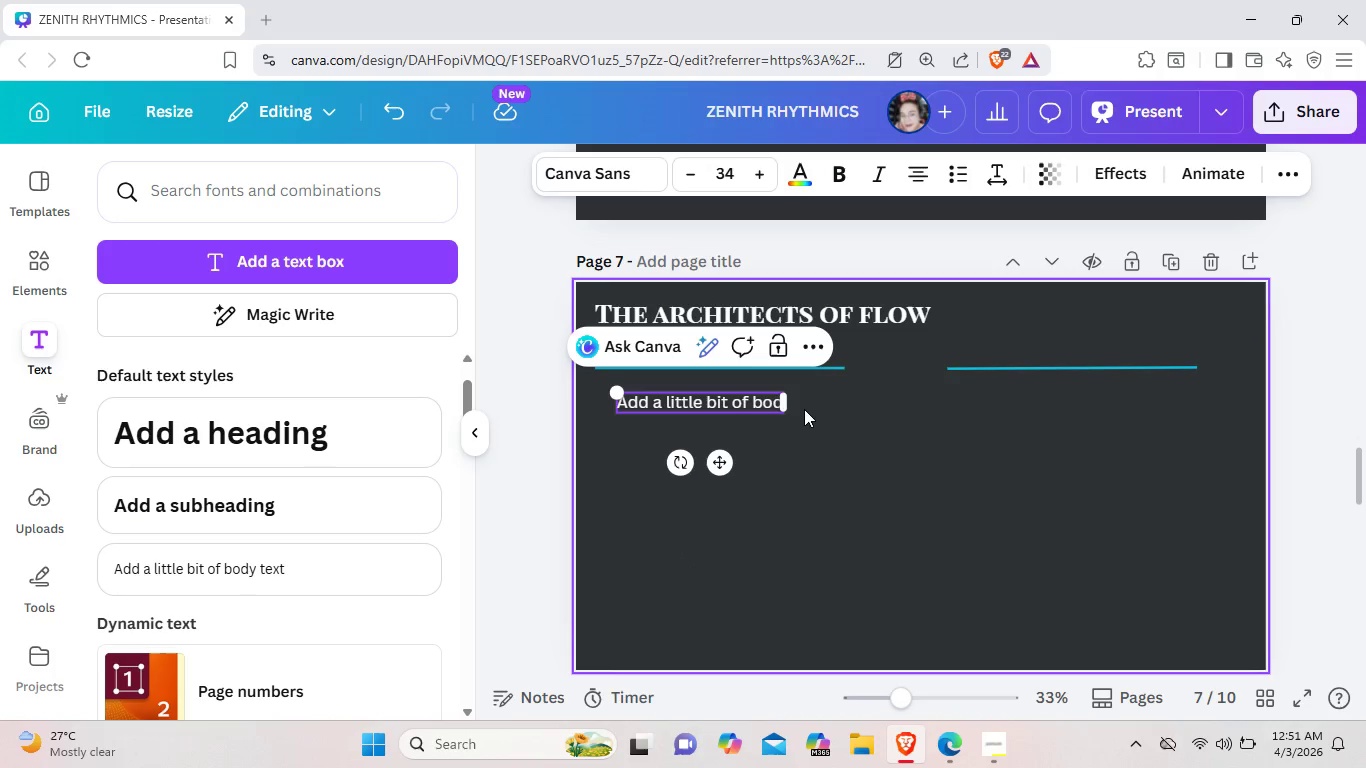 
key(Backspace)
 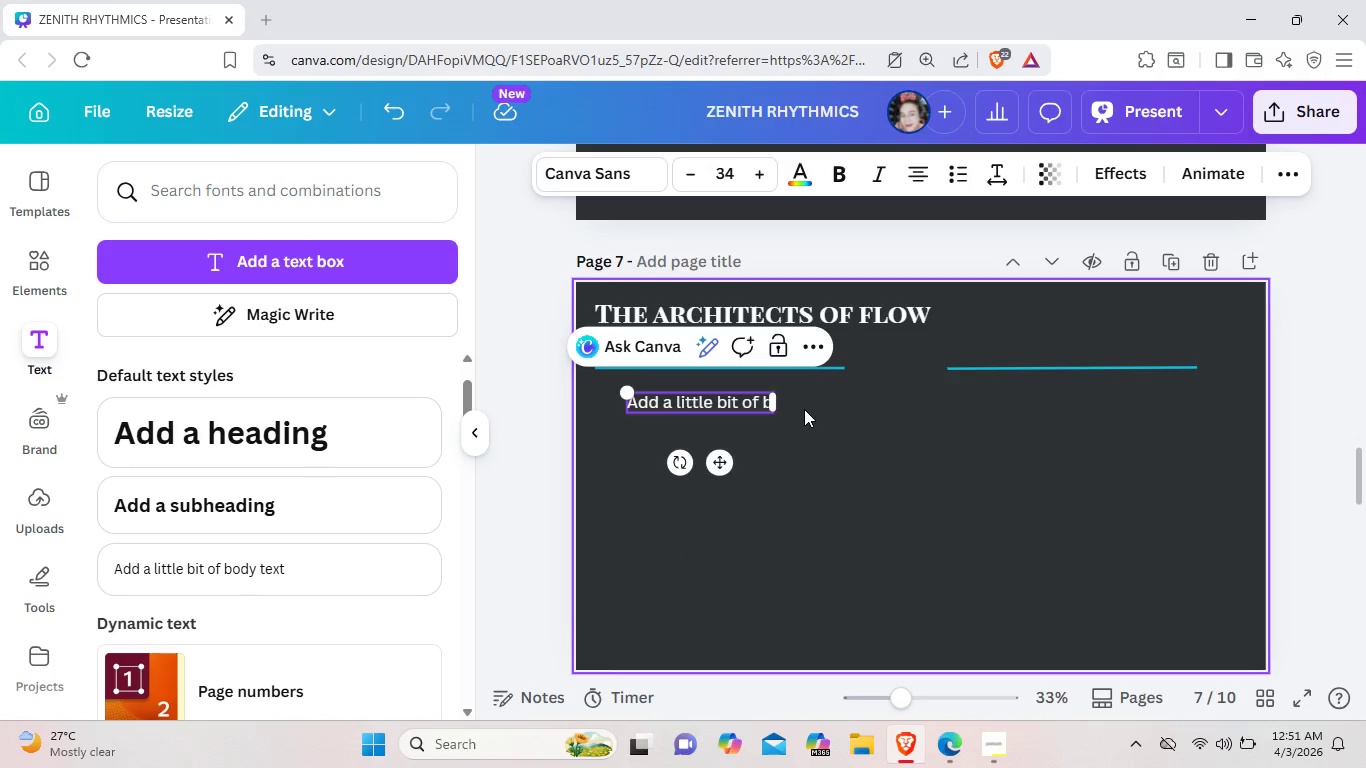 
key(Backspace)
 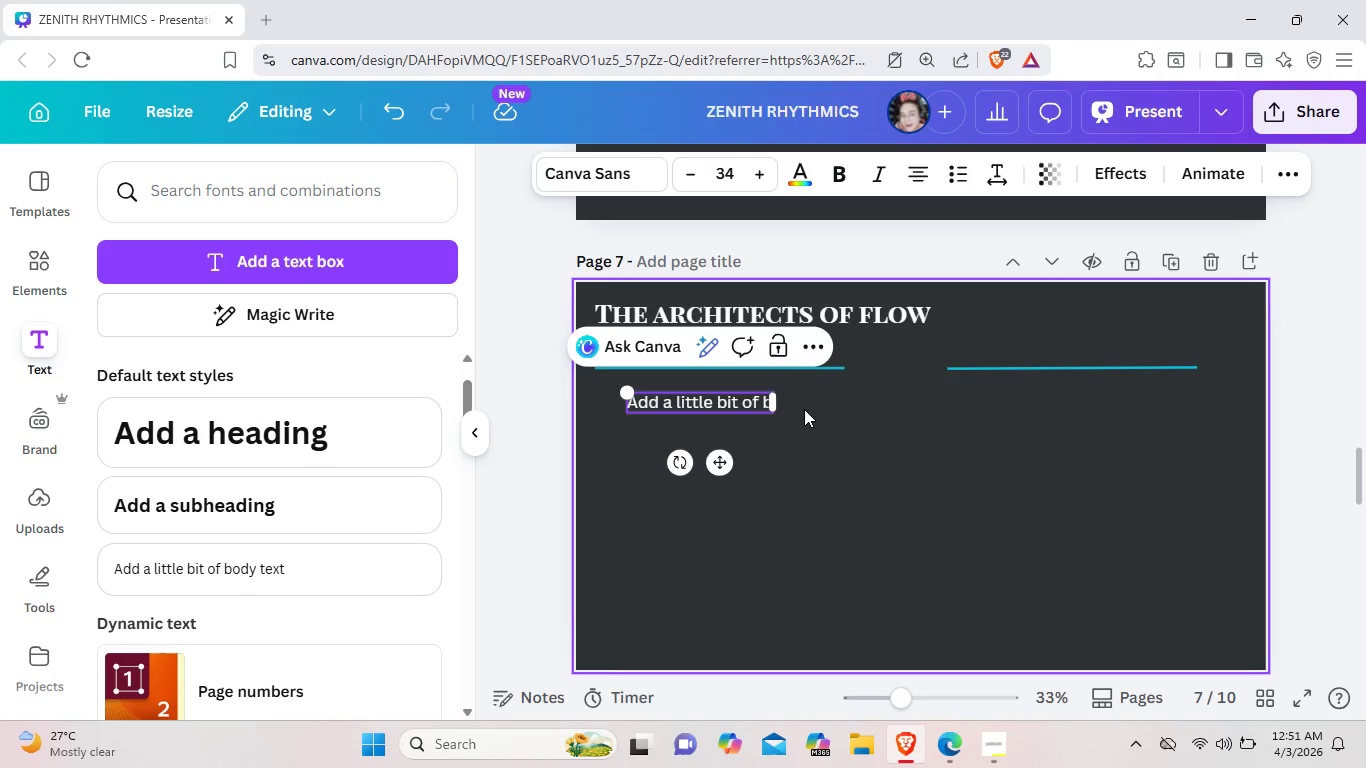 
key(Backspace)
 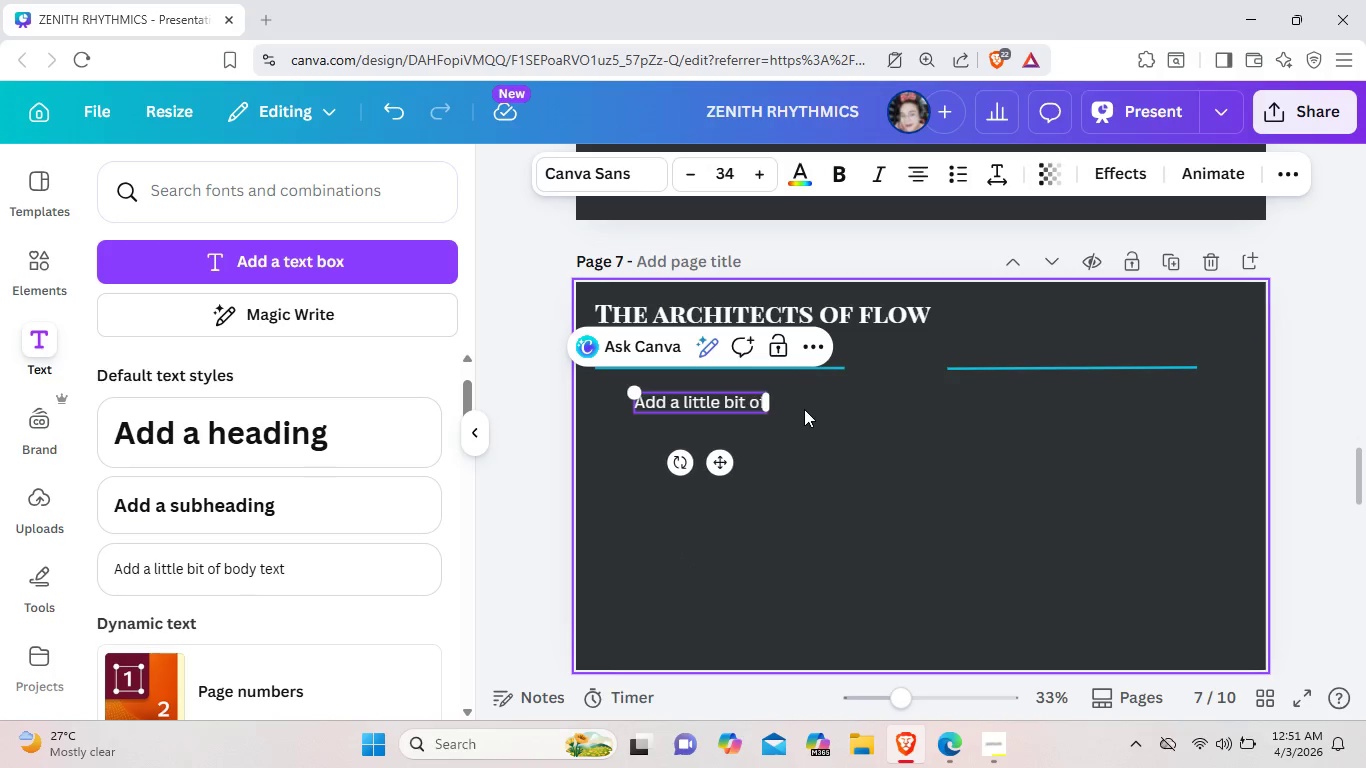 
key(Backspace)
 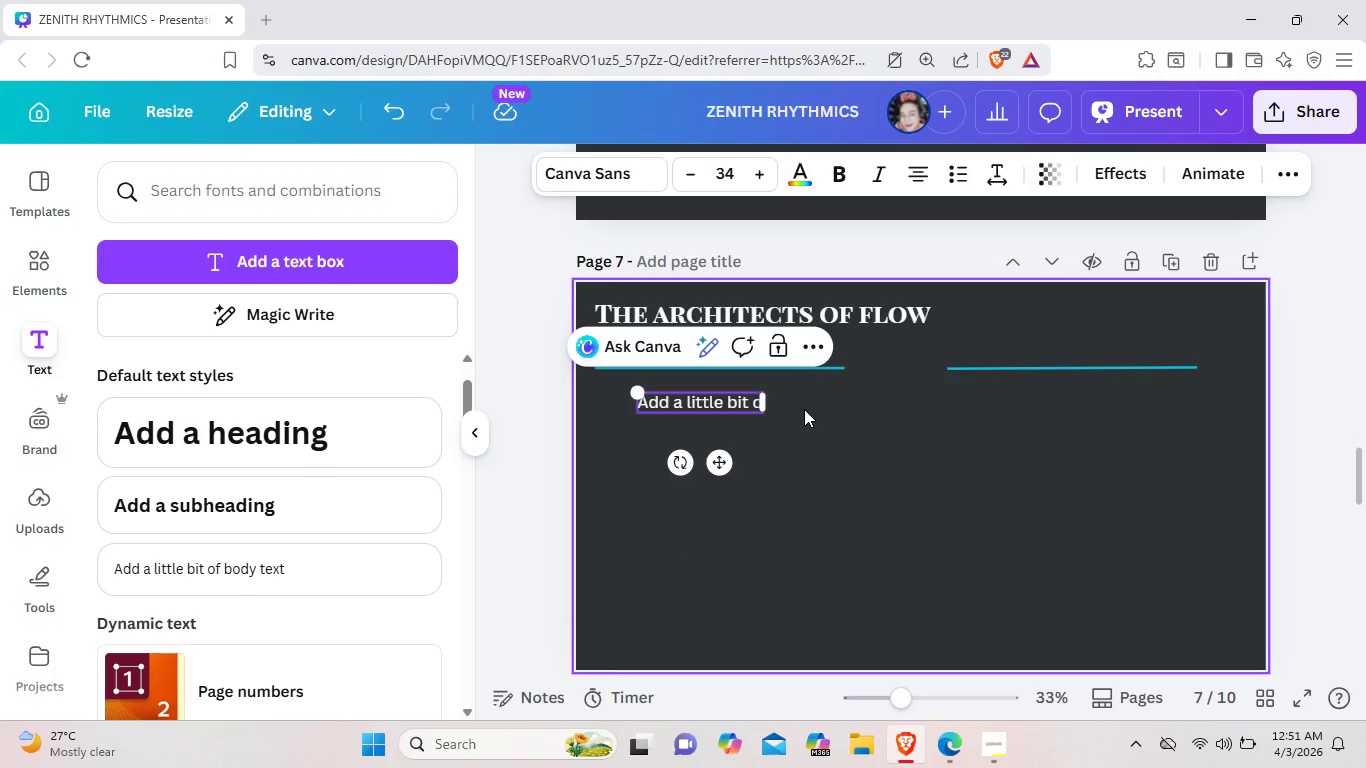 
key(Backspace)
 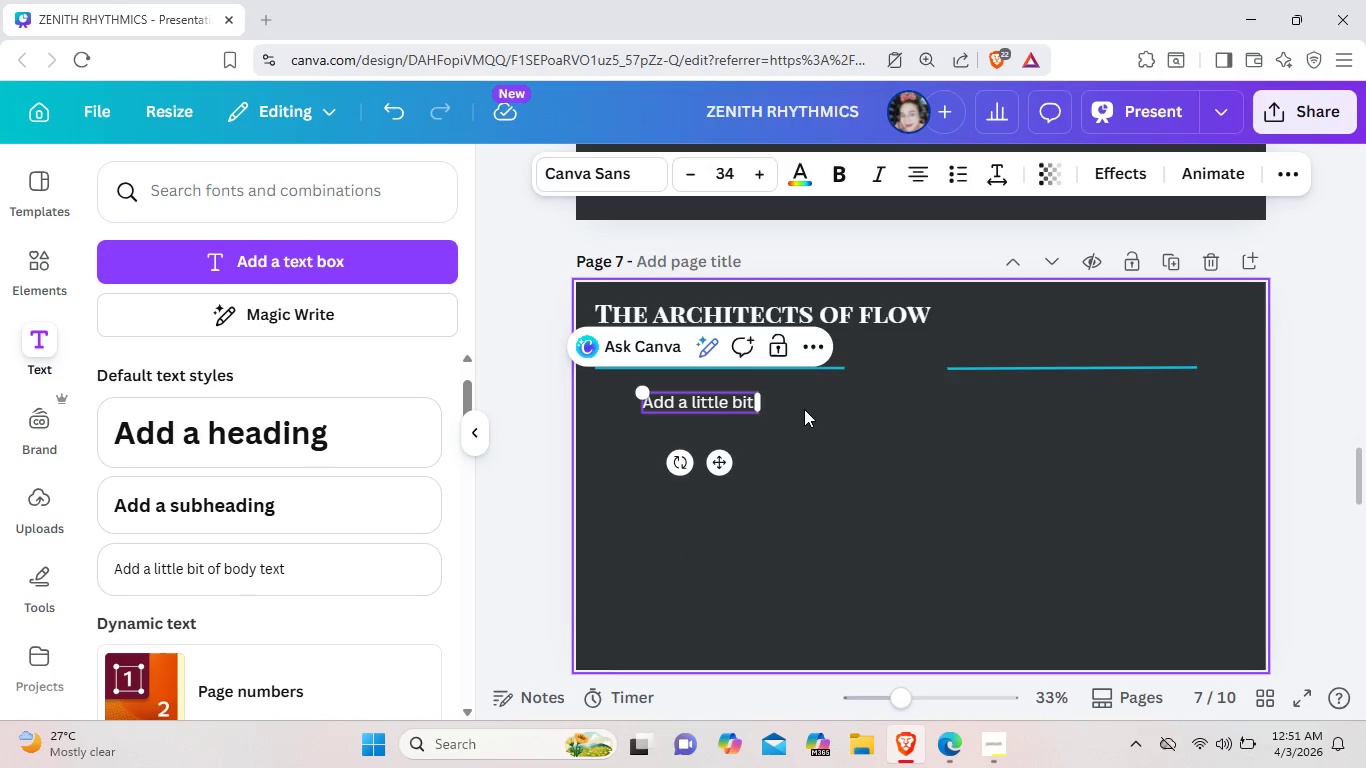 
key(Backspace)
 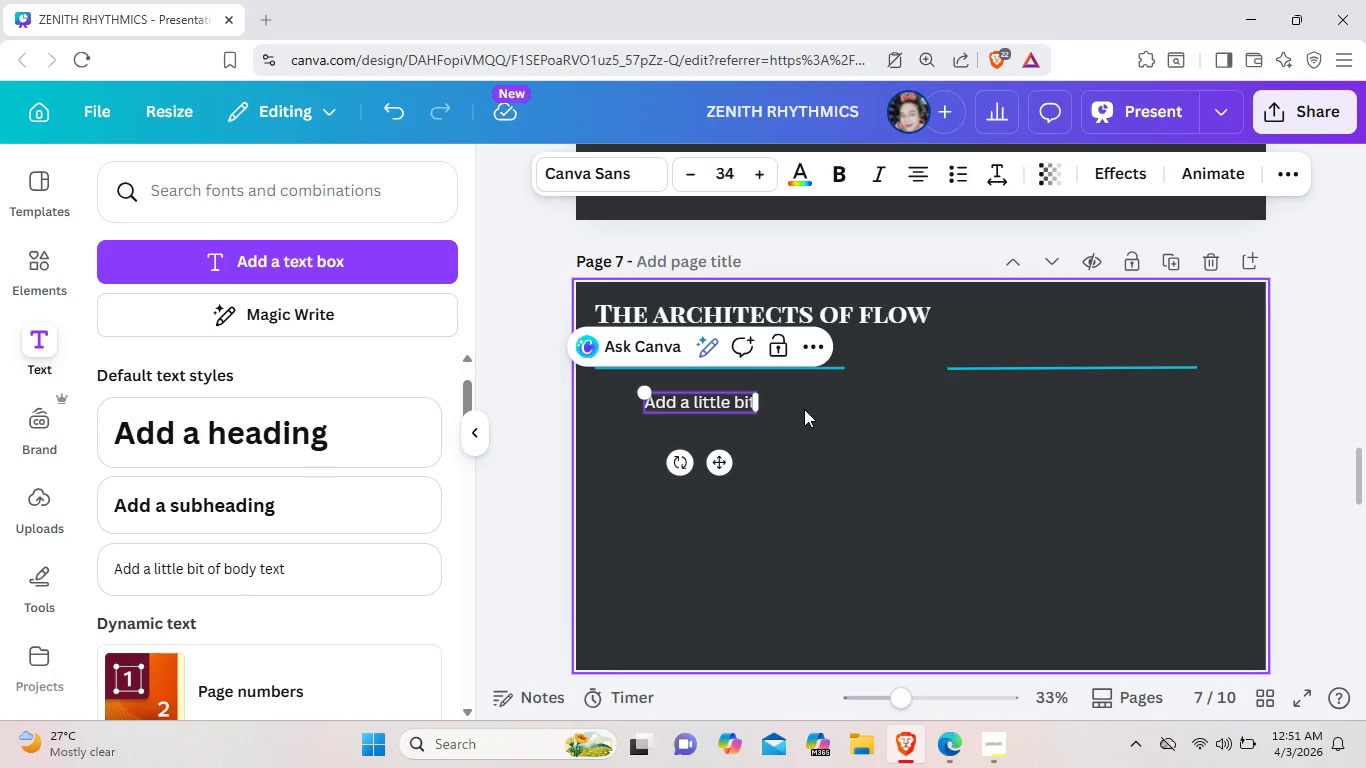 
key(Backspace)
 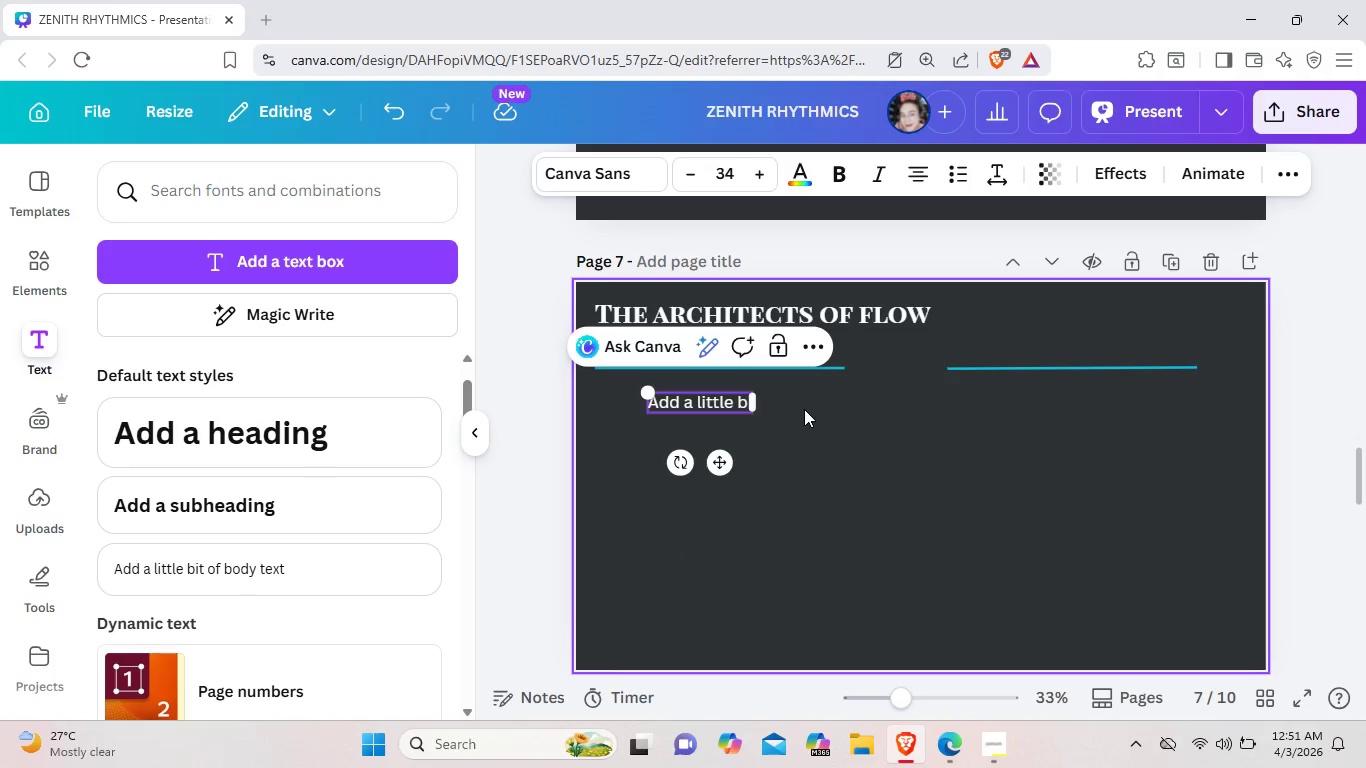 
key(Backspace)
 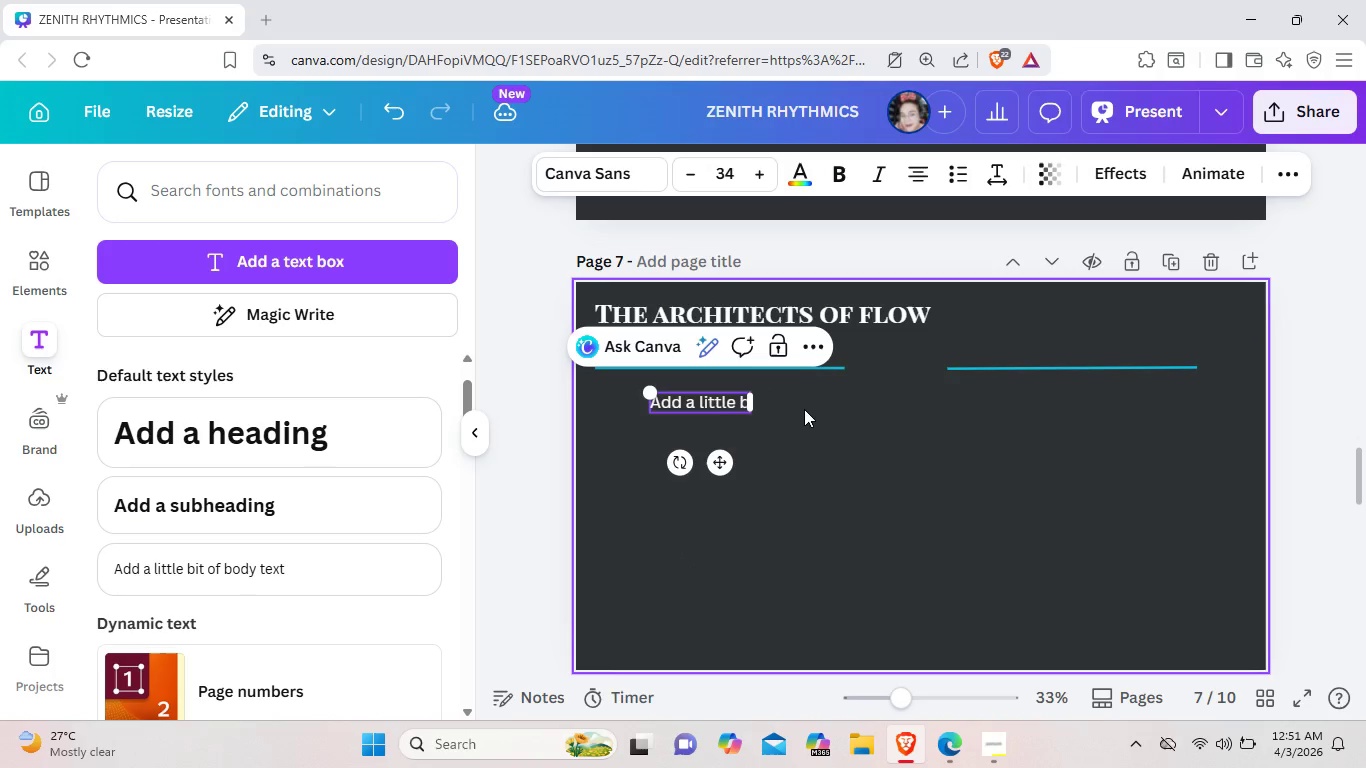 
key(Backspace)
 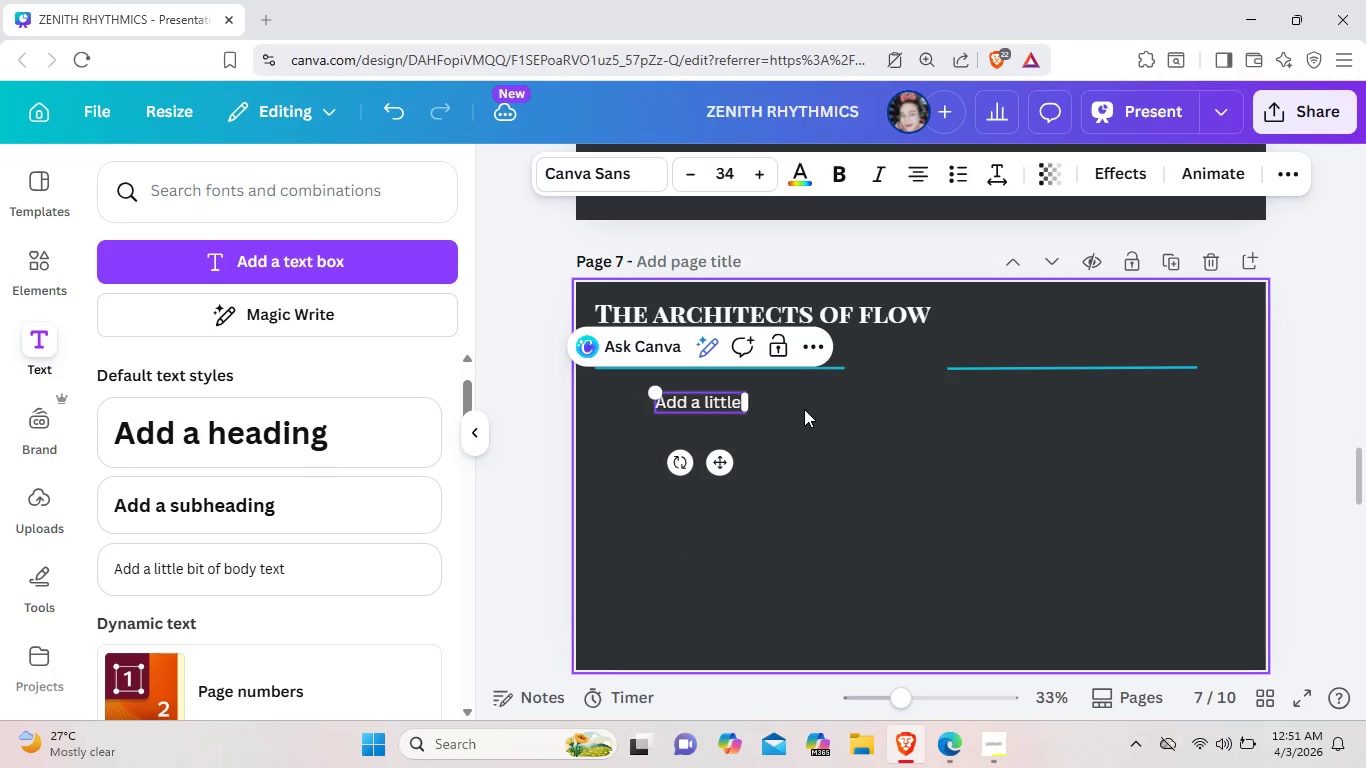 
key(Backspace)
 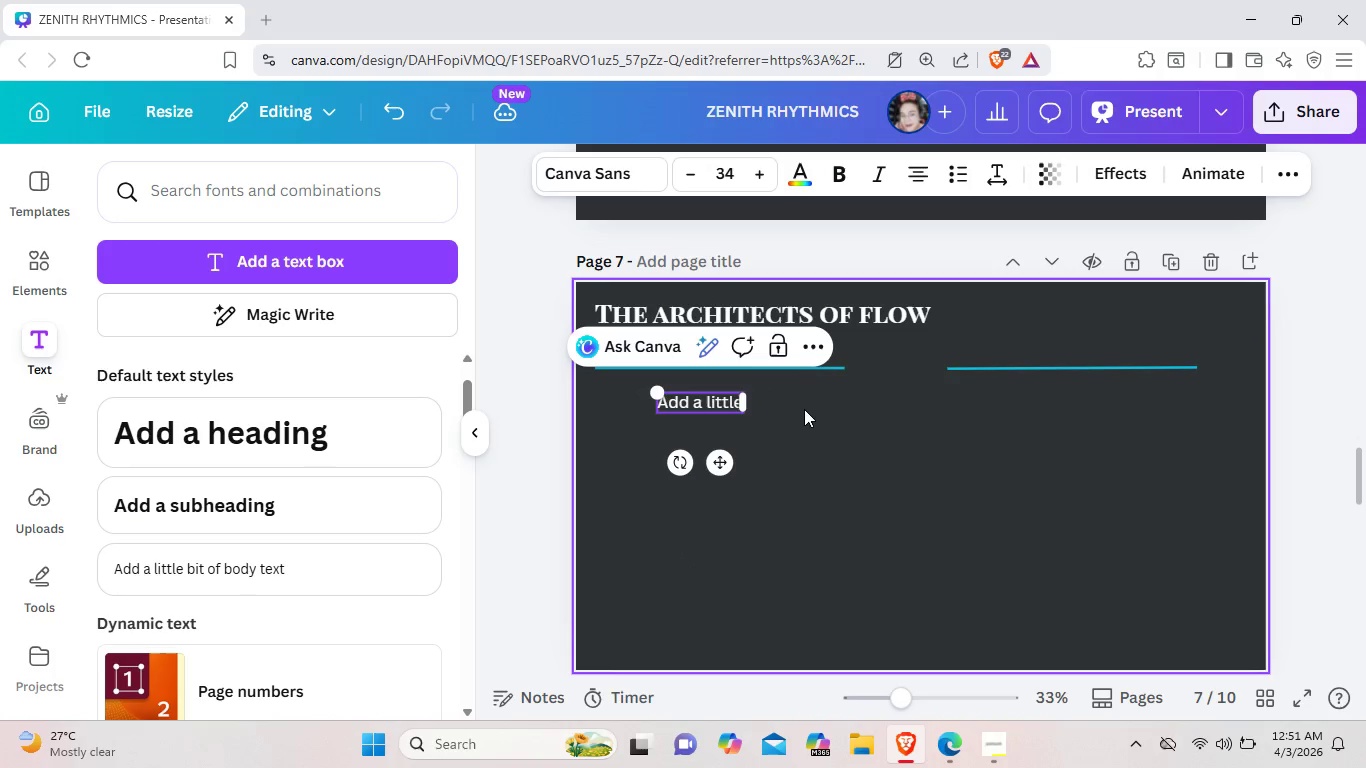 
key(Backspace)
 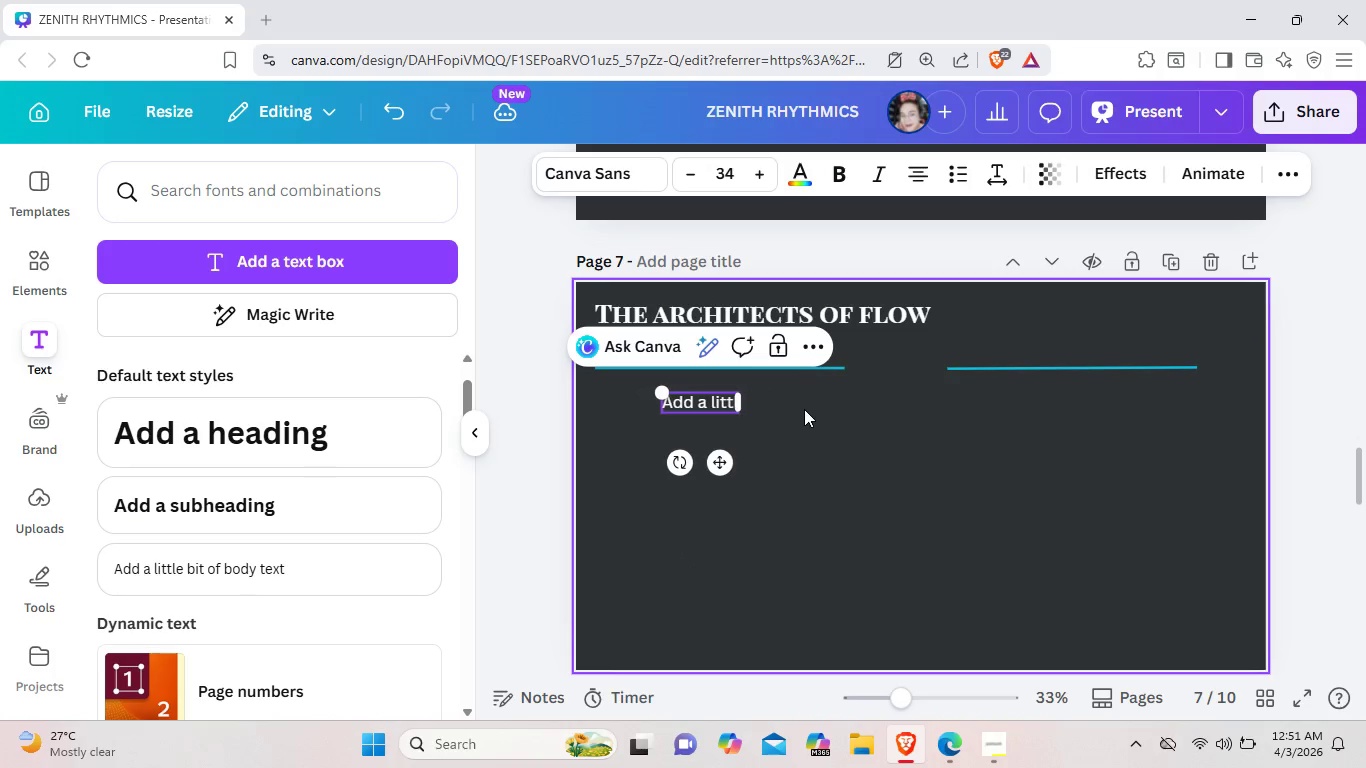 
key(Backspace)
 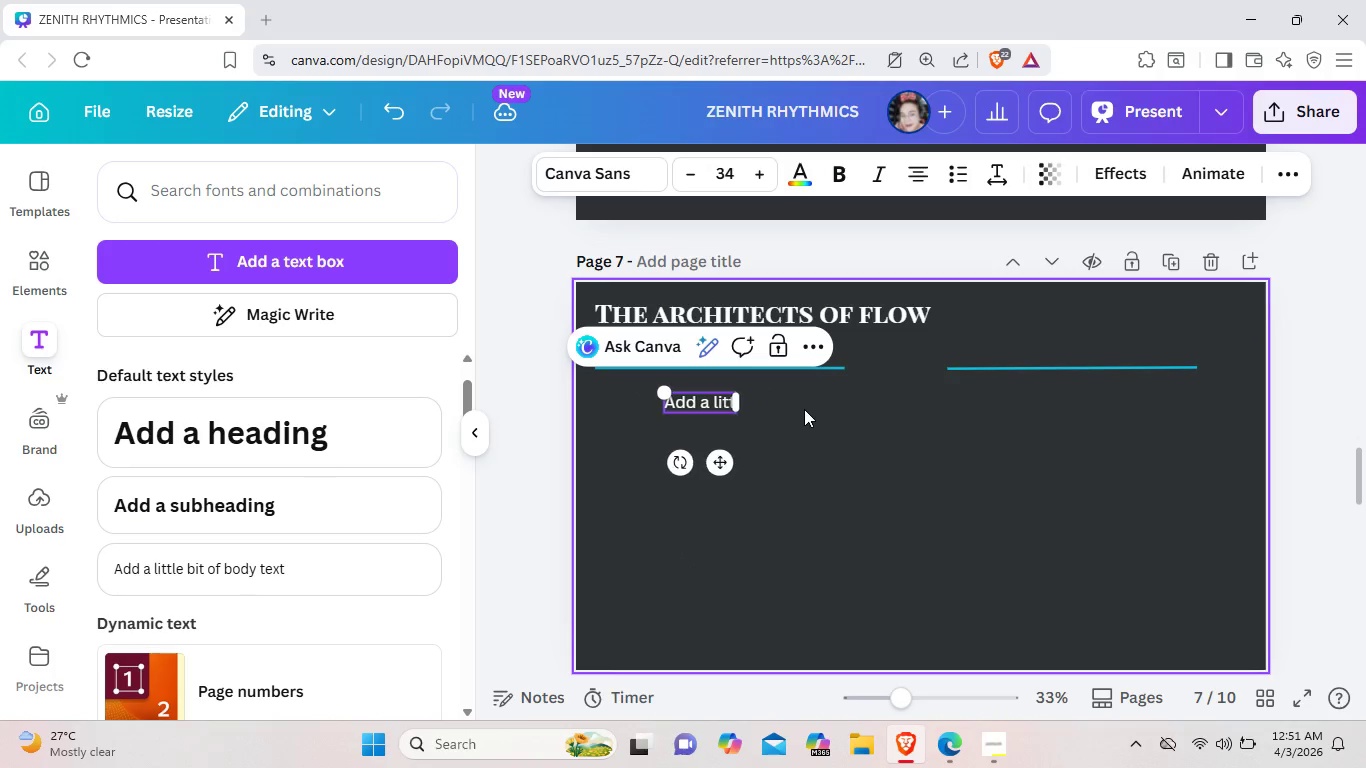 
key(Backspace)
 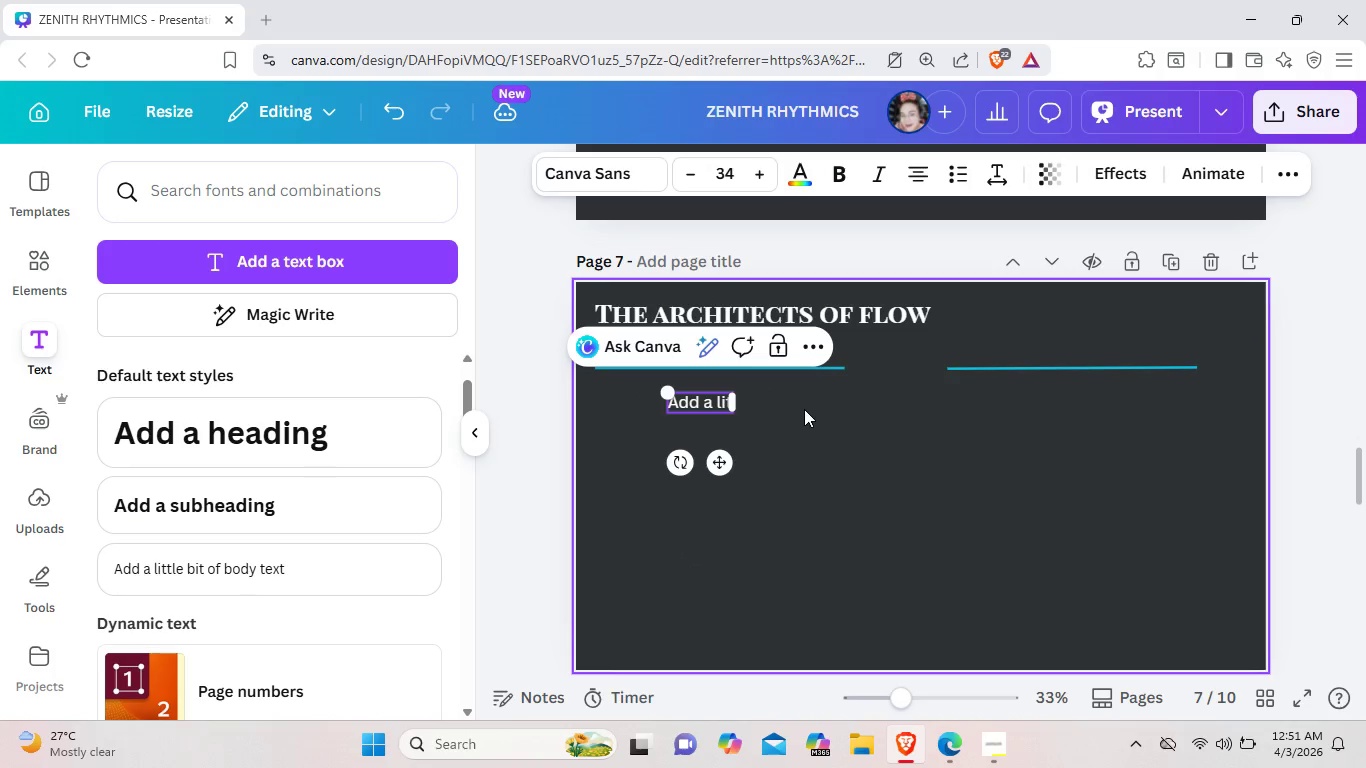 
key(Backspace)
 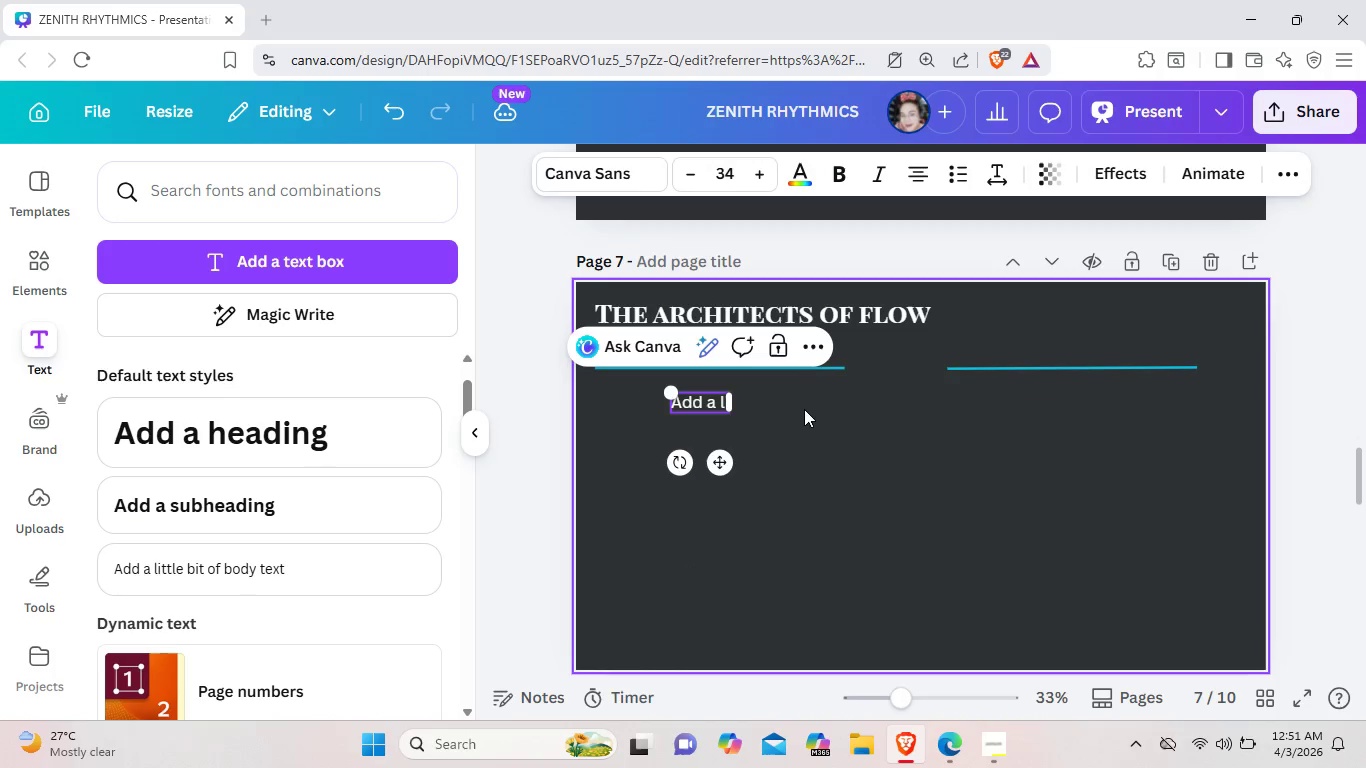 
key(Backspace)
 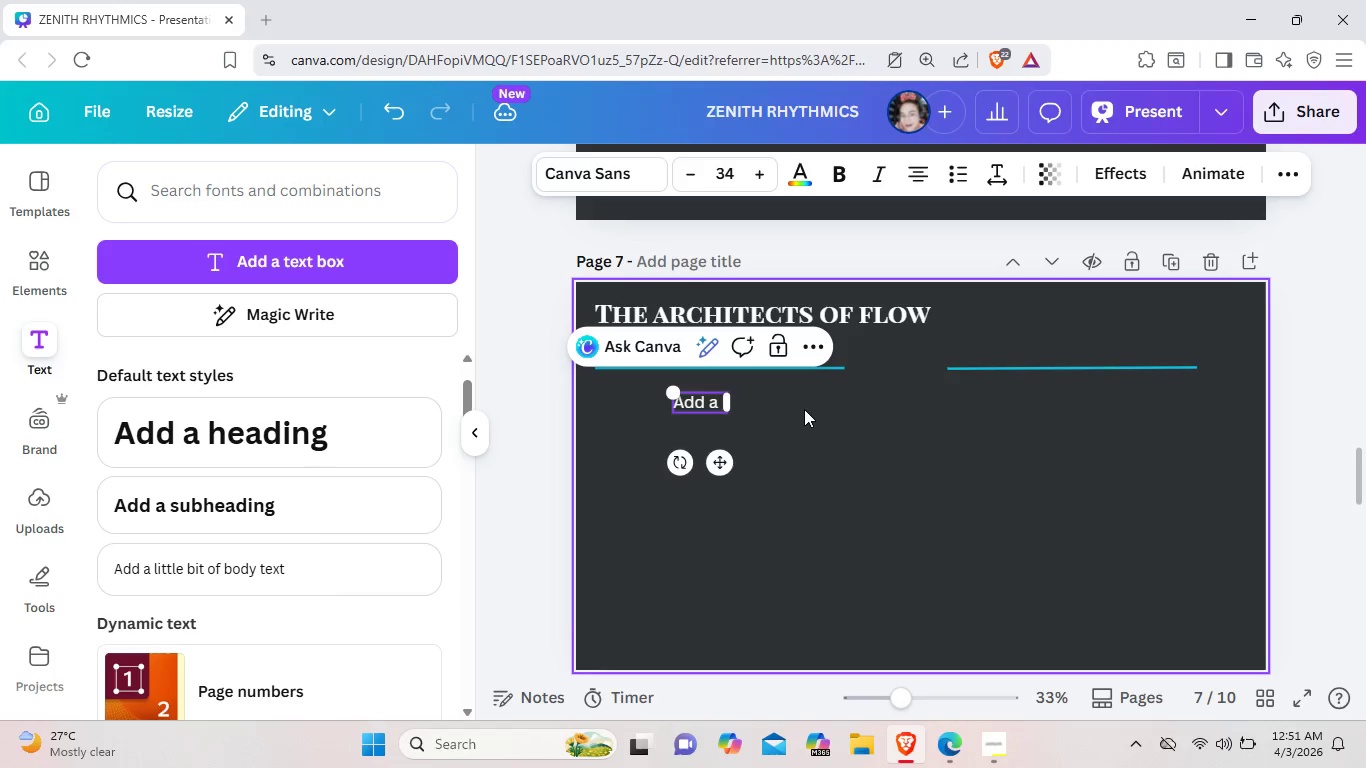 
key(Backspace)
 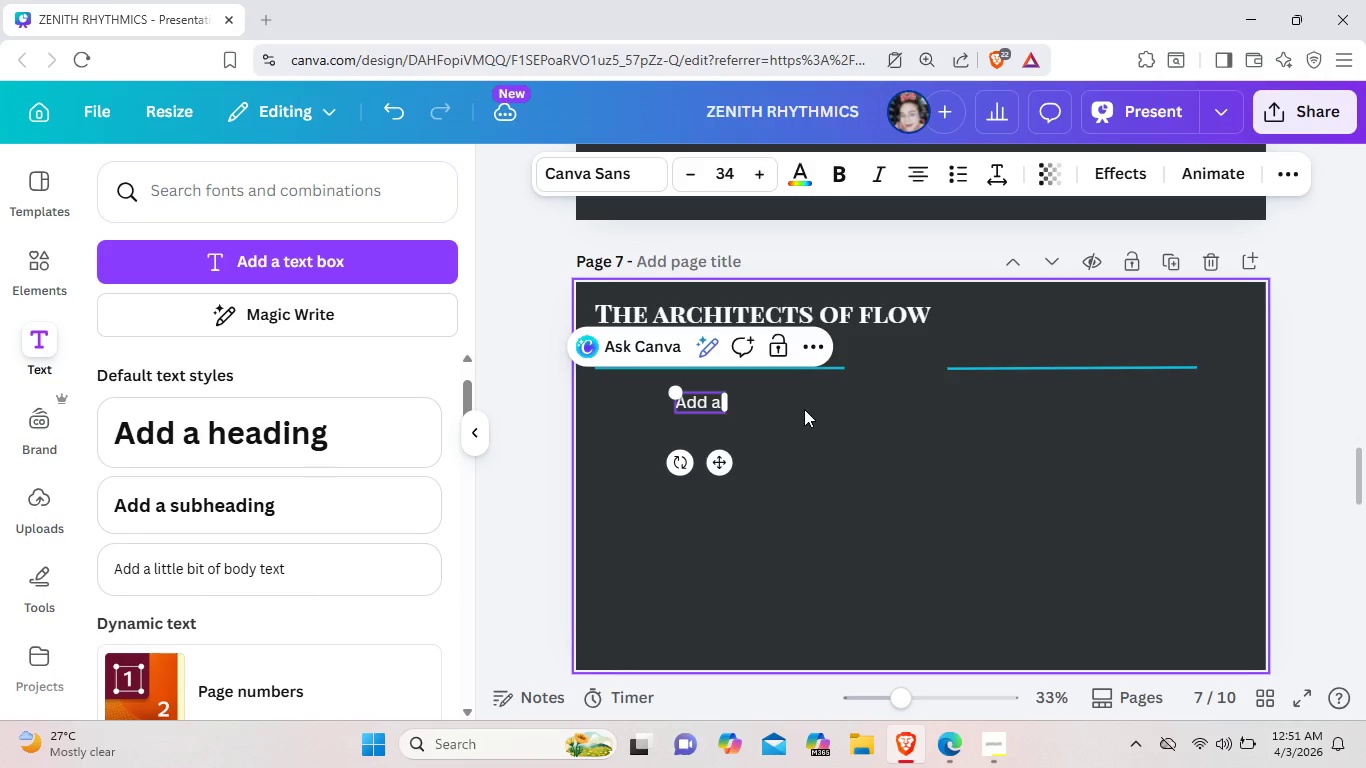 
key(Backspace)
 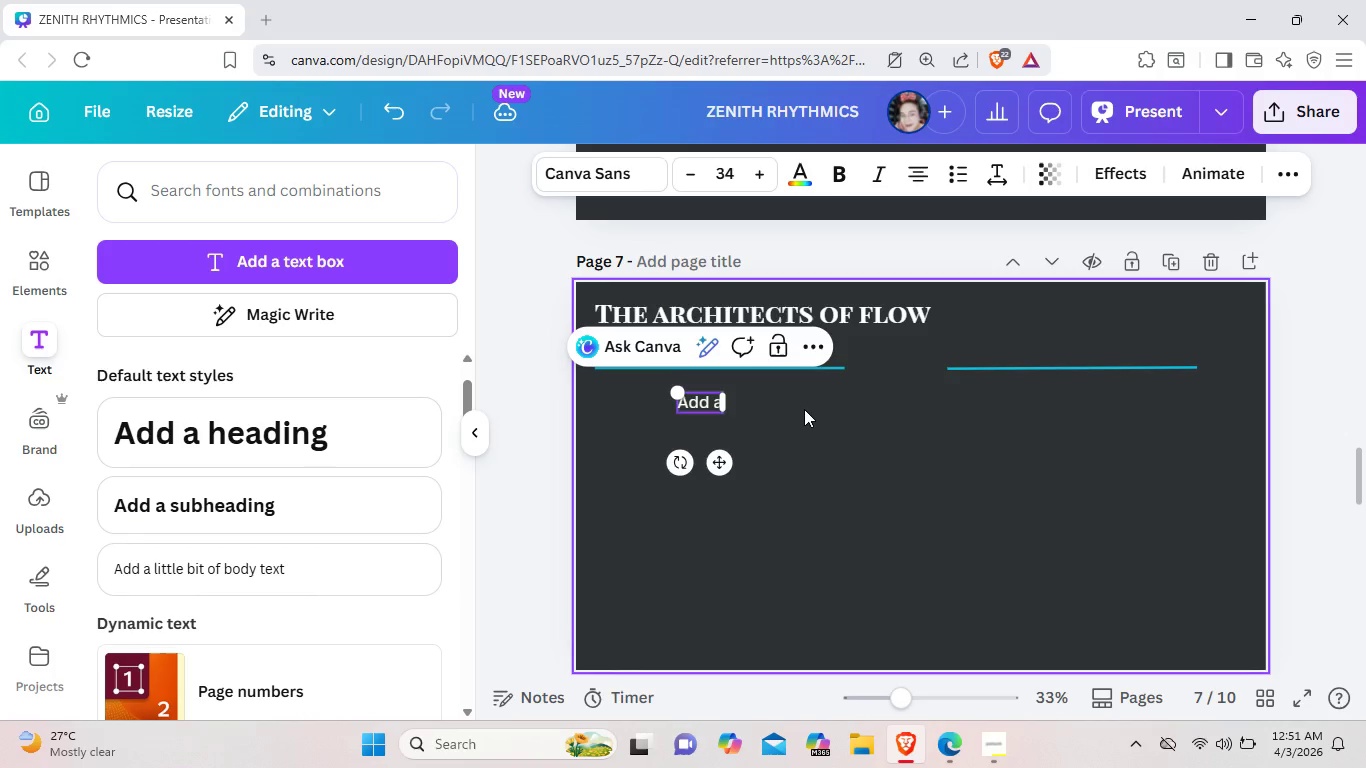 
key(Backspace)
 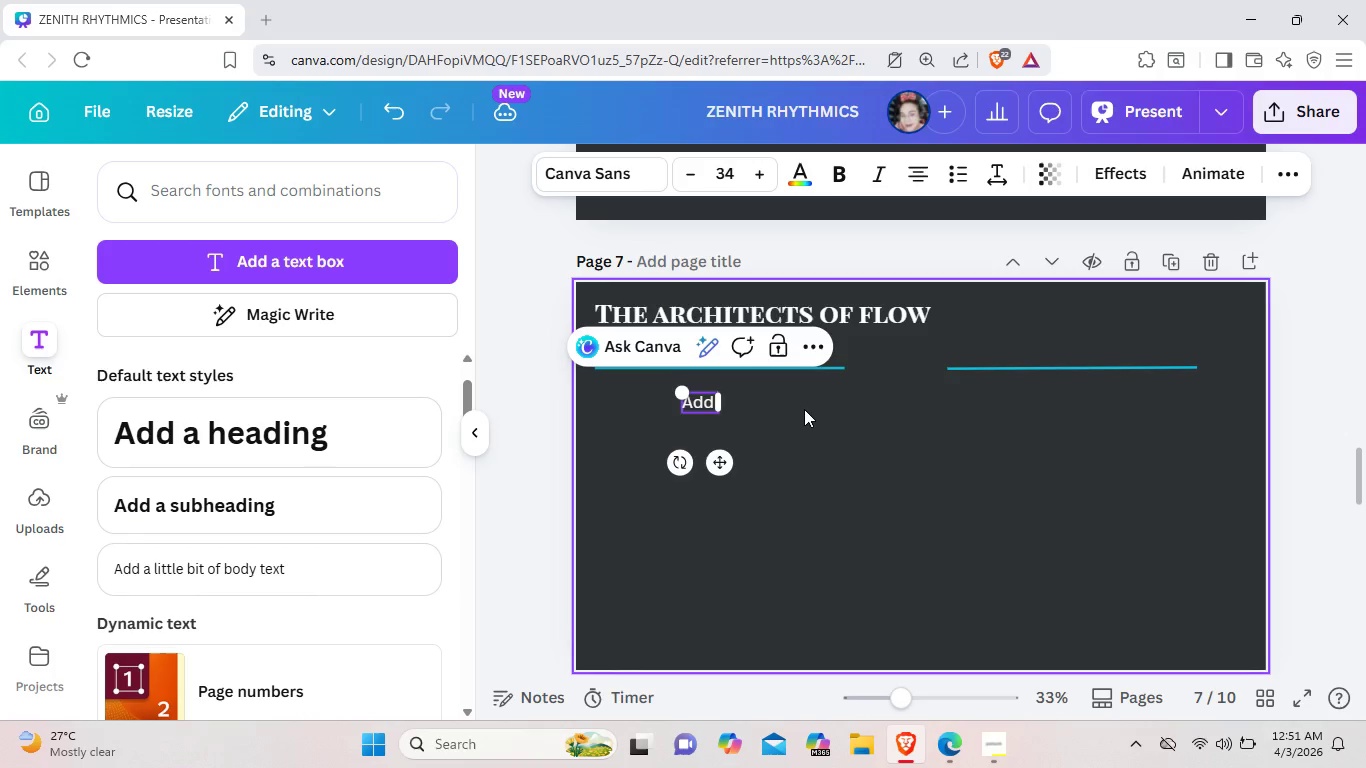 
key(Backspace)
 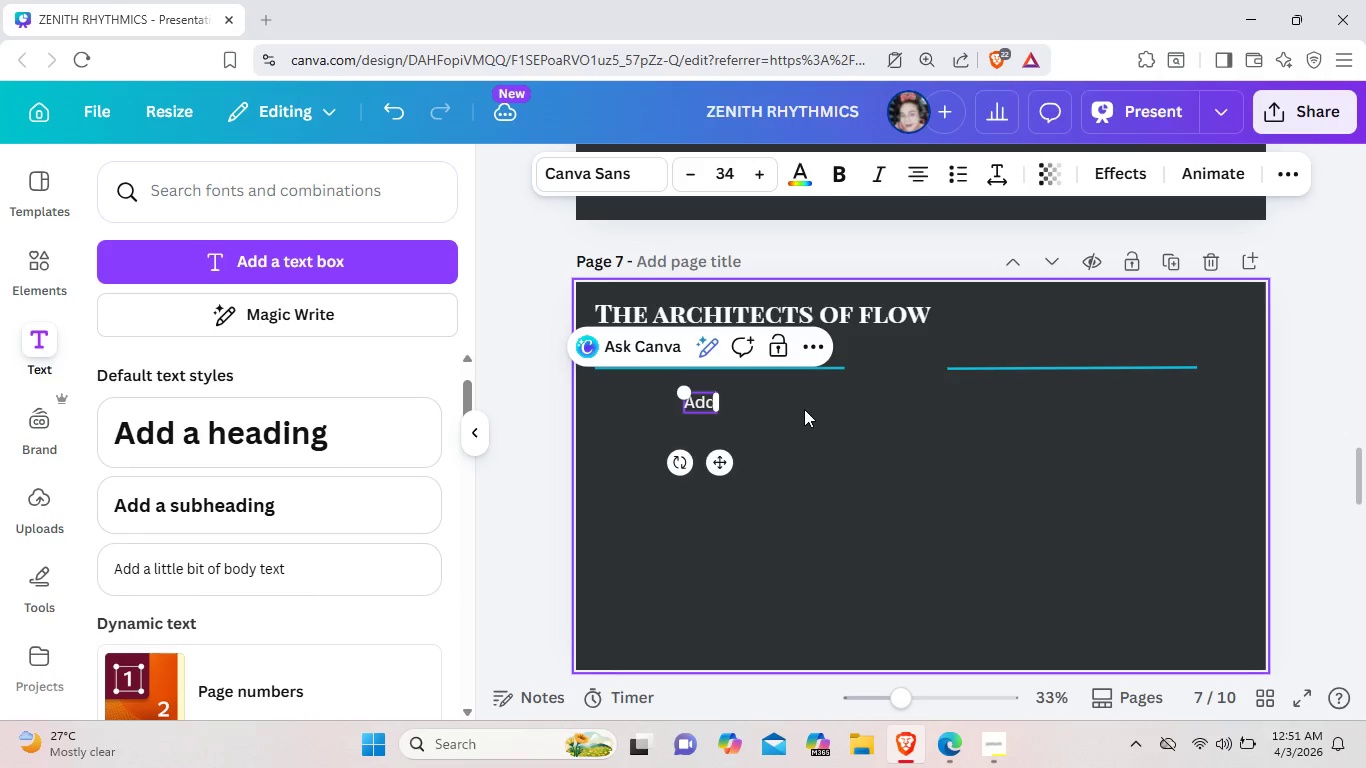 
key(Backspace)
 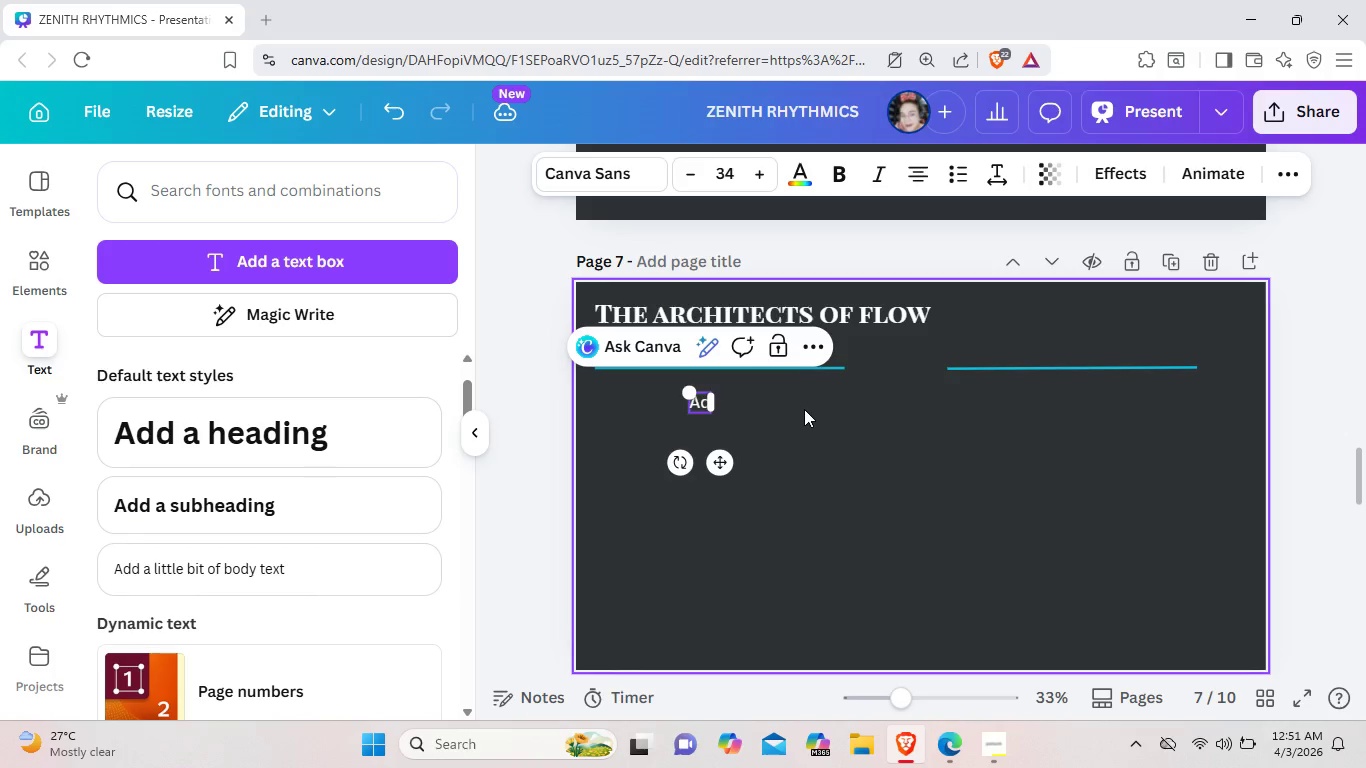 
key(Backspace)
 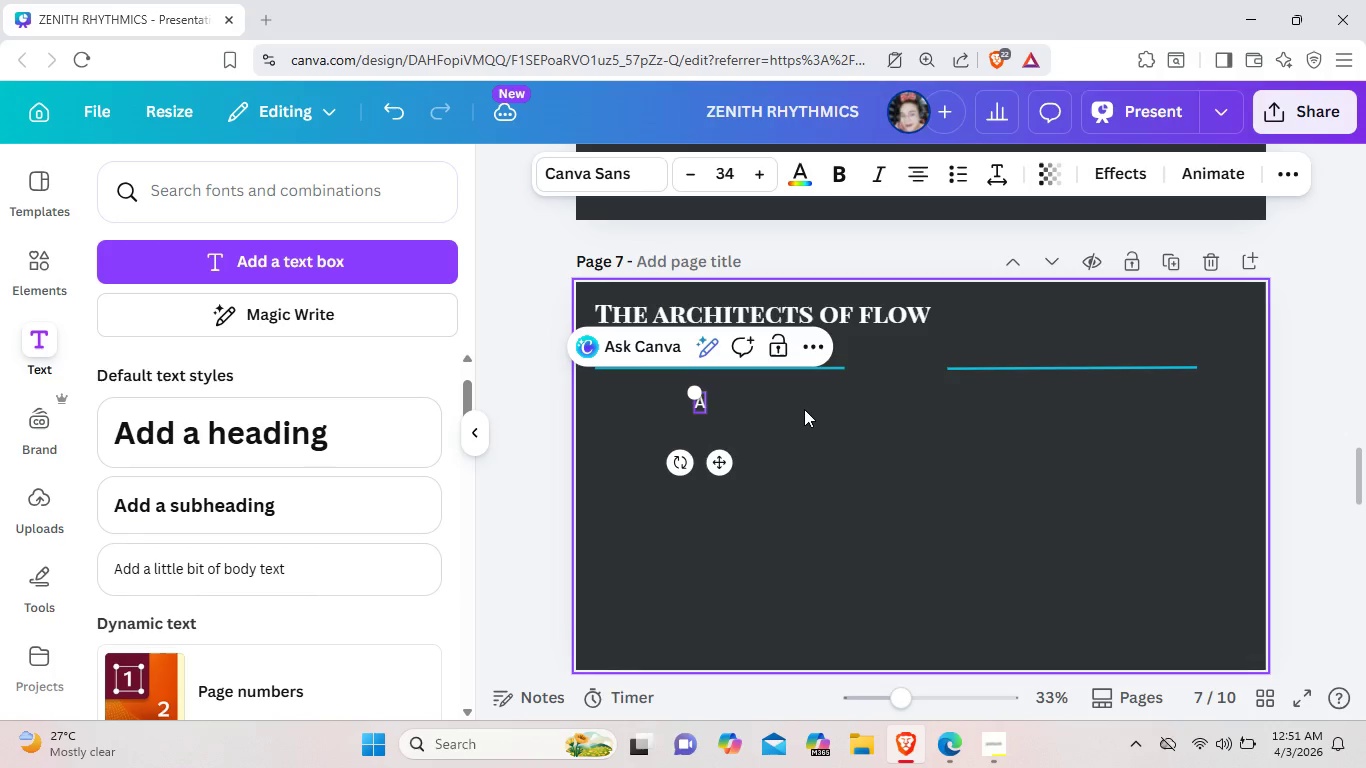 
key(Backspace)
 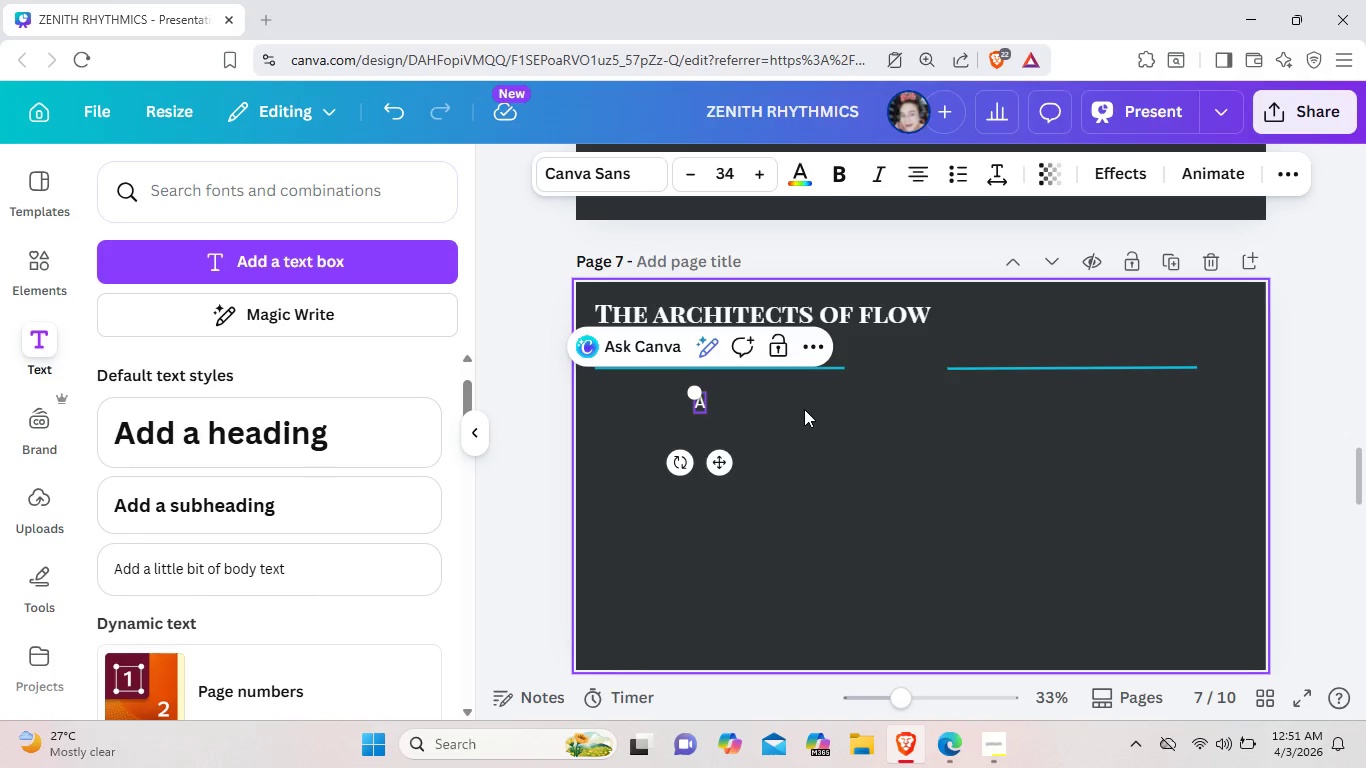 
key(Backspace)
type(HEAD OF ,MAR)
key(Backspace)
key(Backspace)
key(Backspace)
key(Backspace)
key(Backspace)
type( MARTIAL ARTS)
 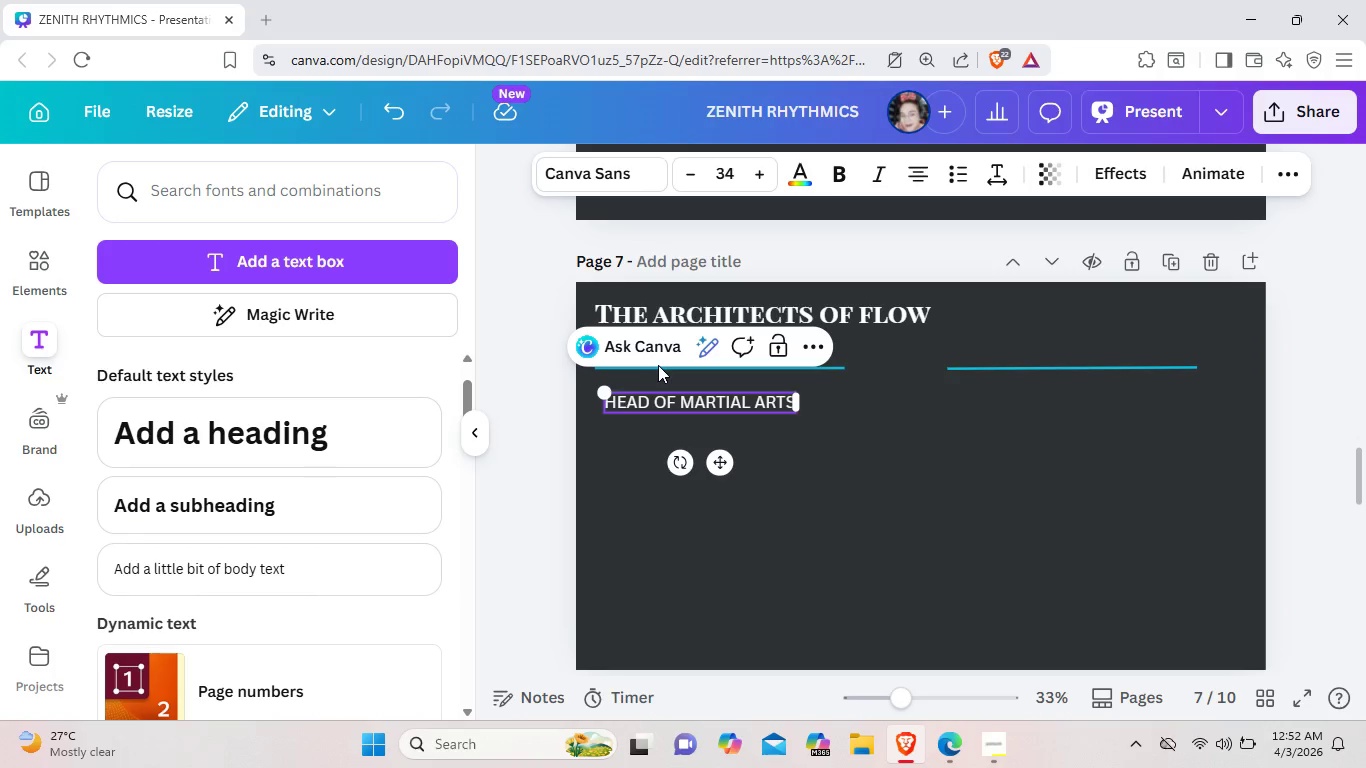 
left_click([627, 180])
 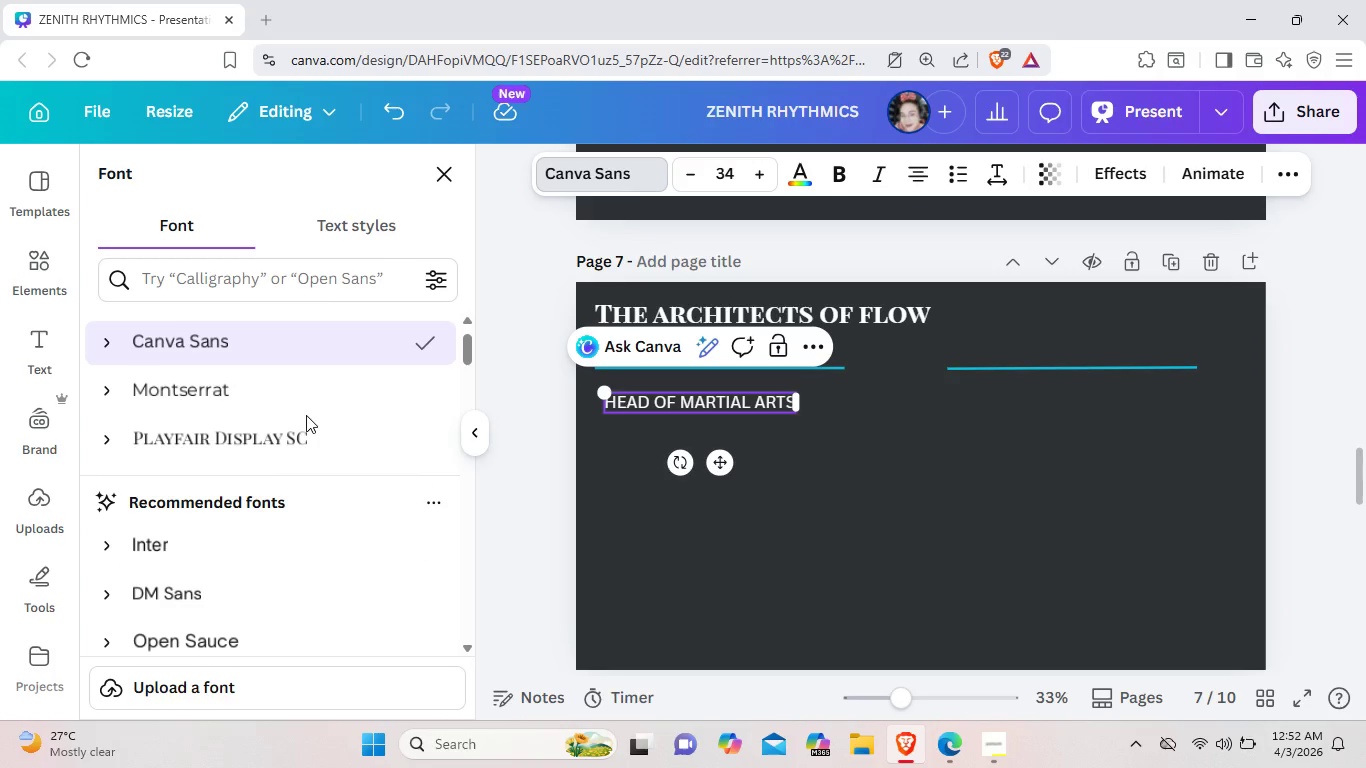 
left_click([302, 438])
 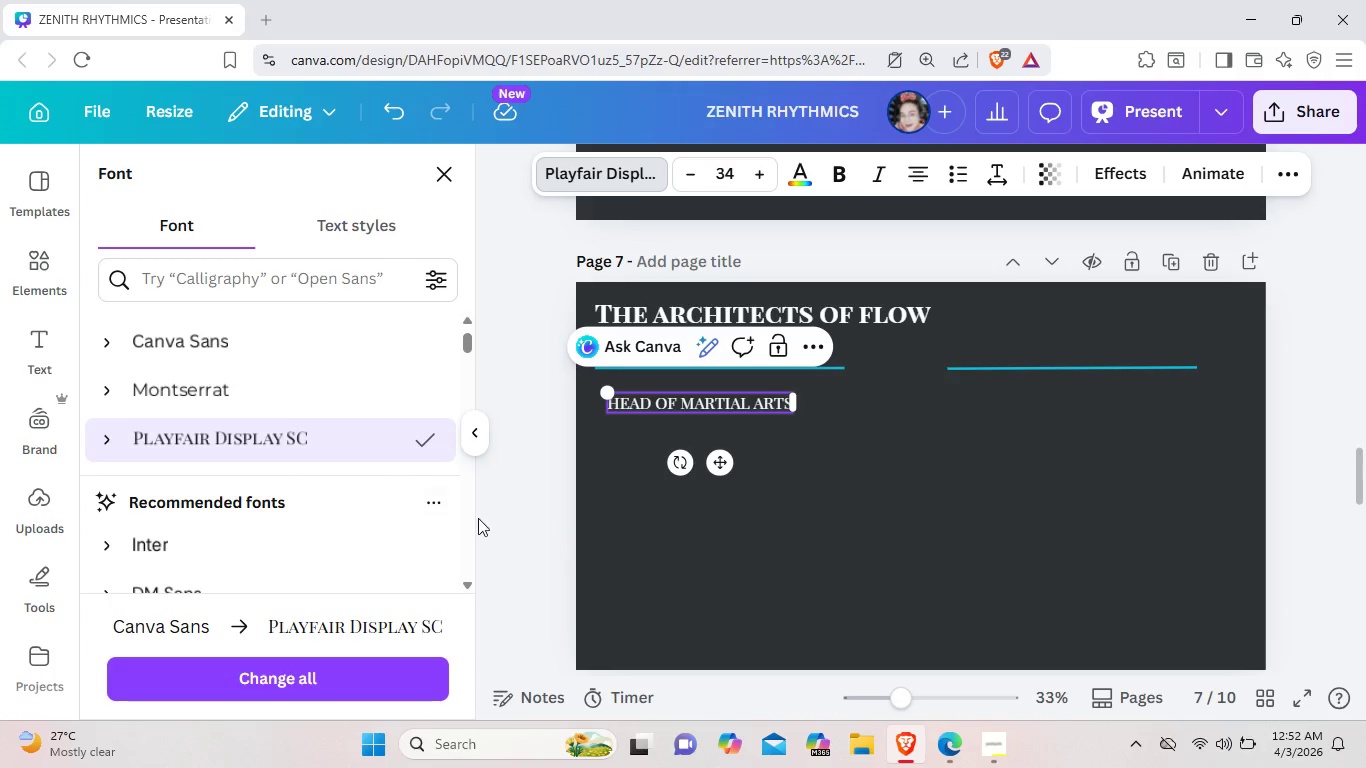 
left_click([689, 540])
 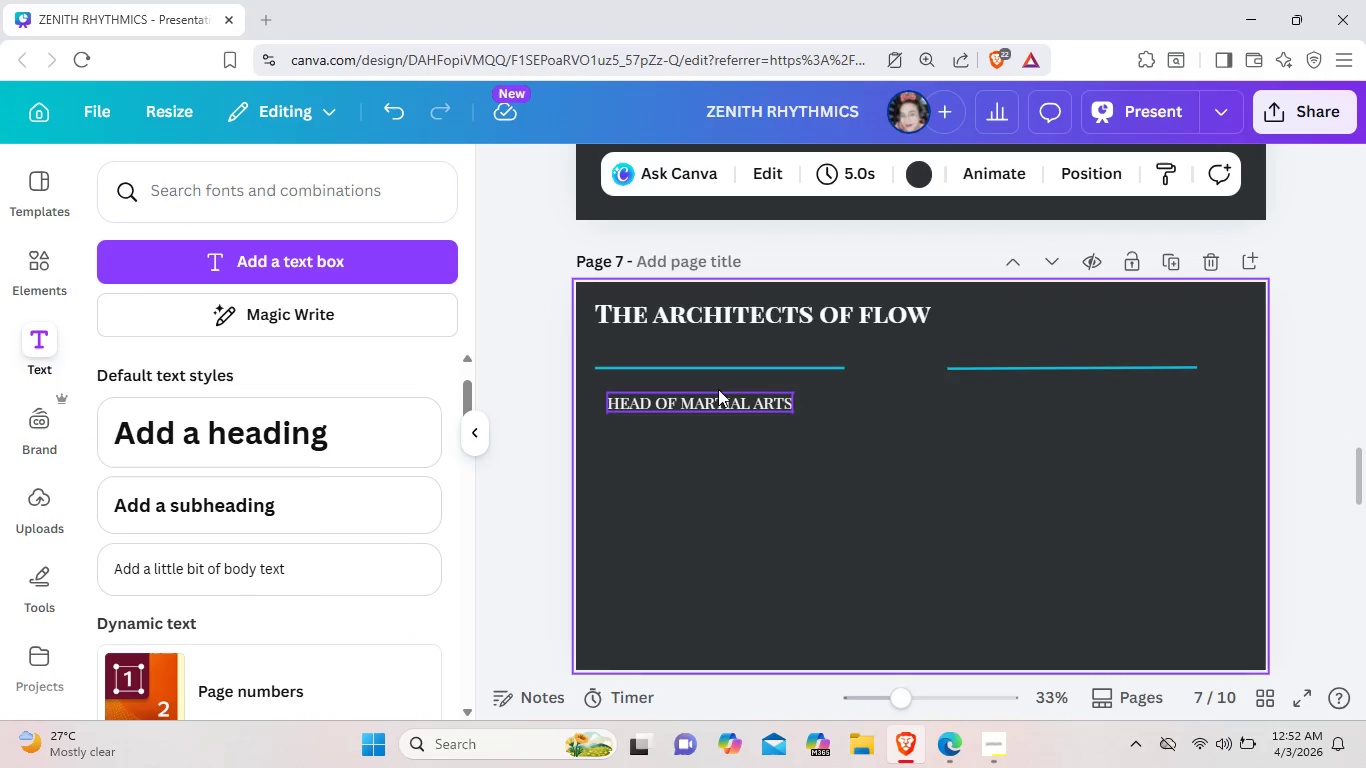 
left_click([716, 396])
 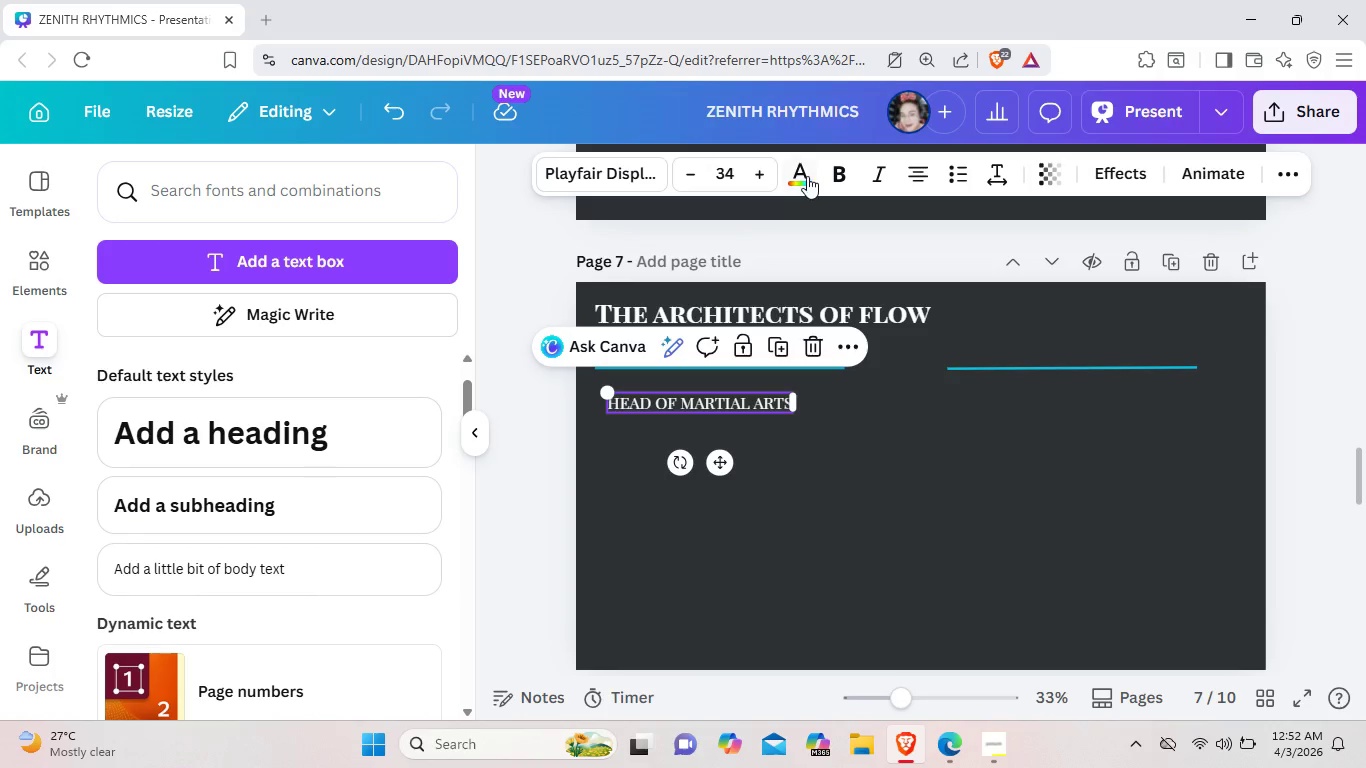 
left_click([807, 176])
 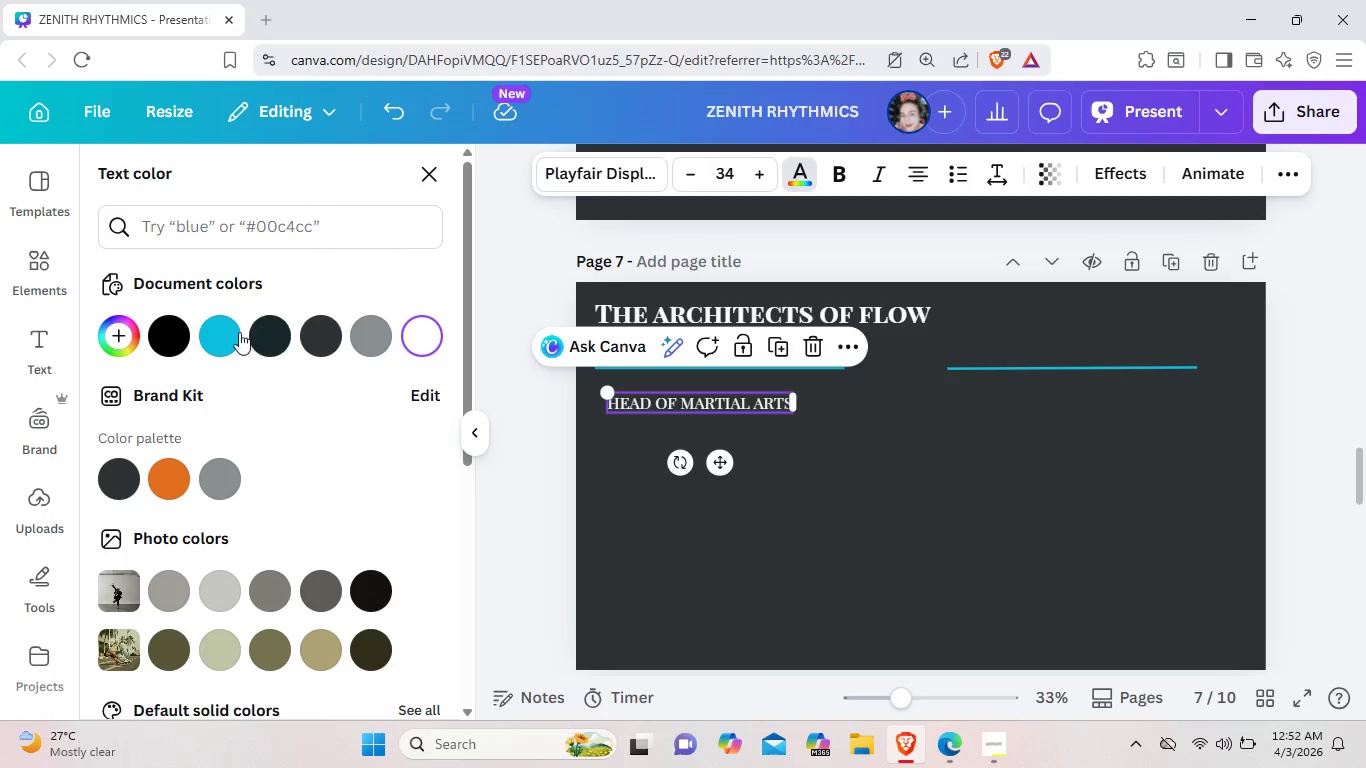 
left_click([218, 334])
 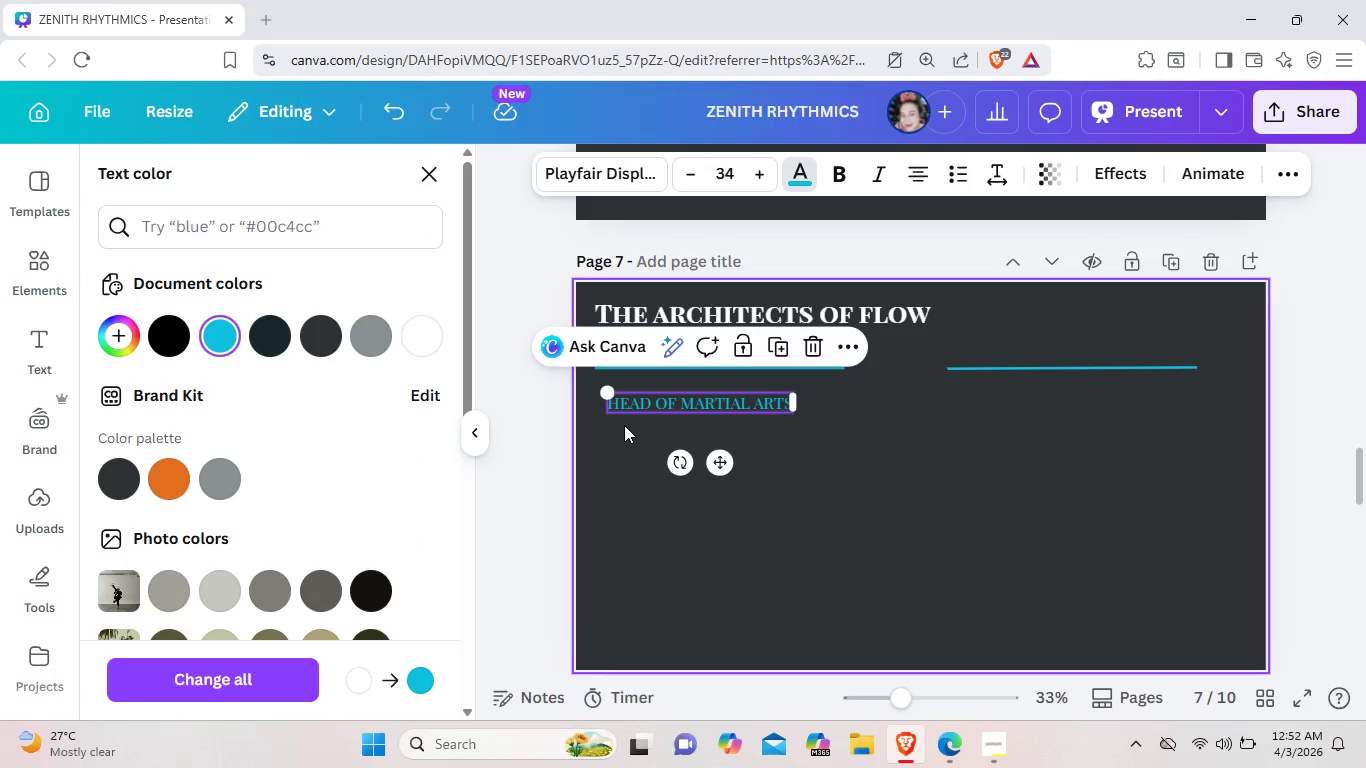 
left_click([770, 448])
 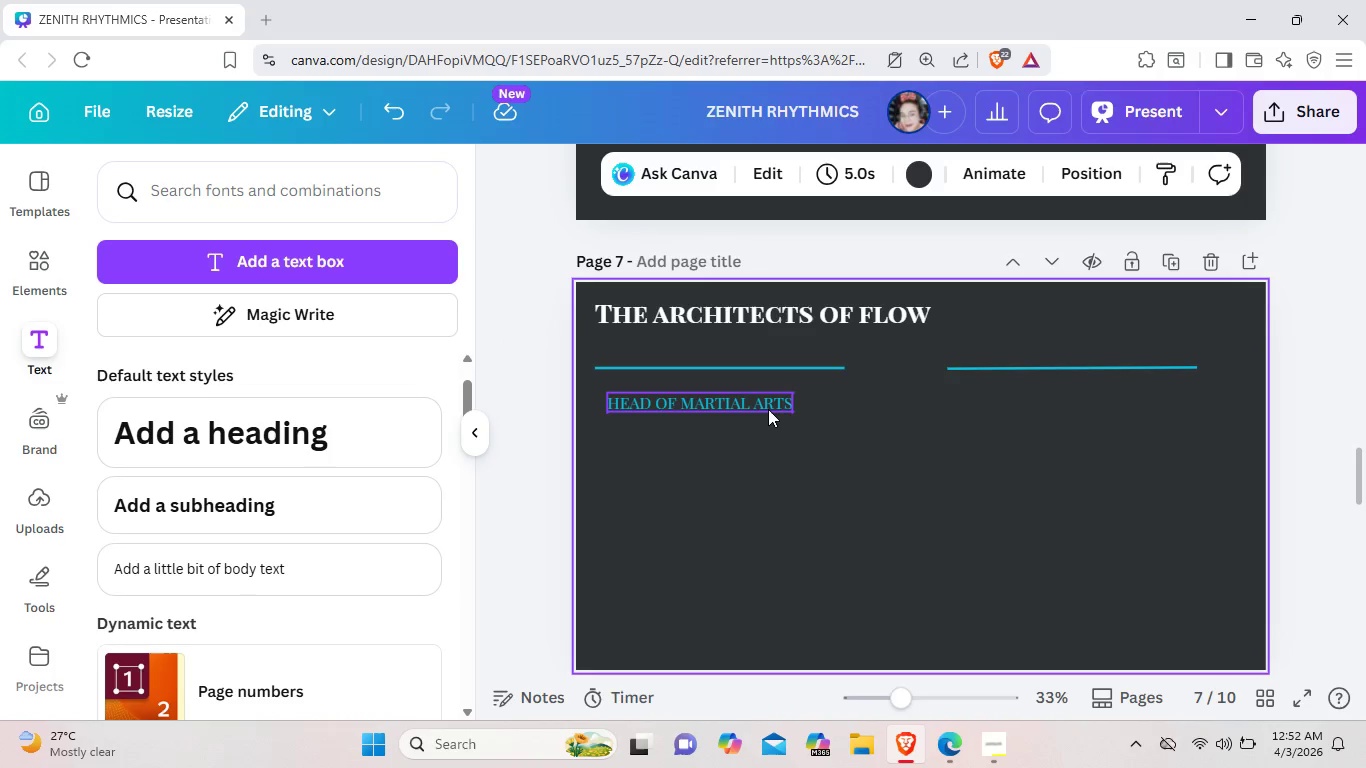 
left_click([768, 409])
 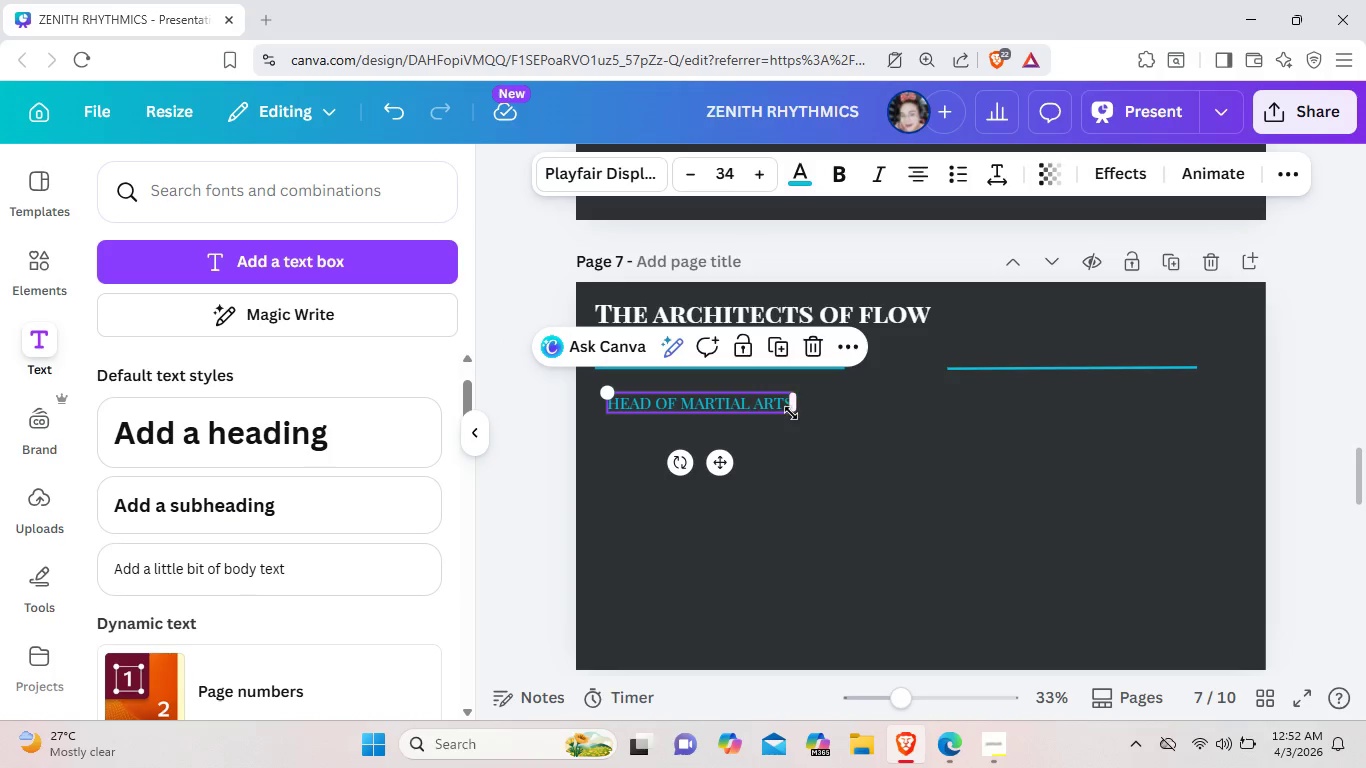 
left_click_drag(start_coordinate=[791, 413], to_coordinate=[757, 402])
 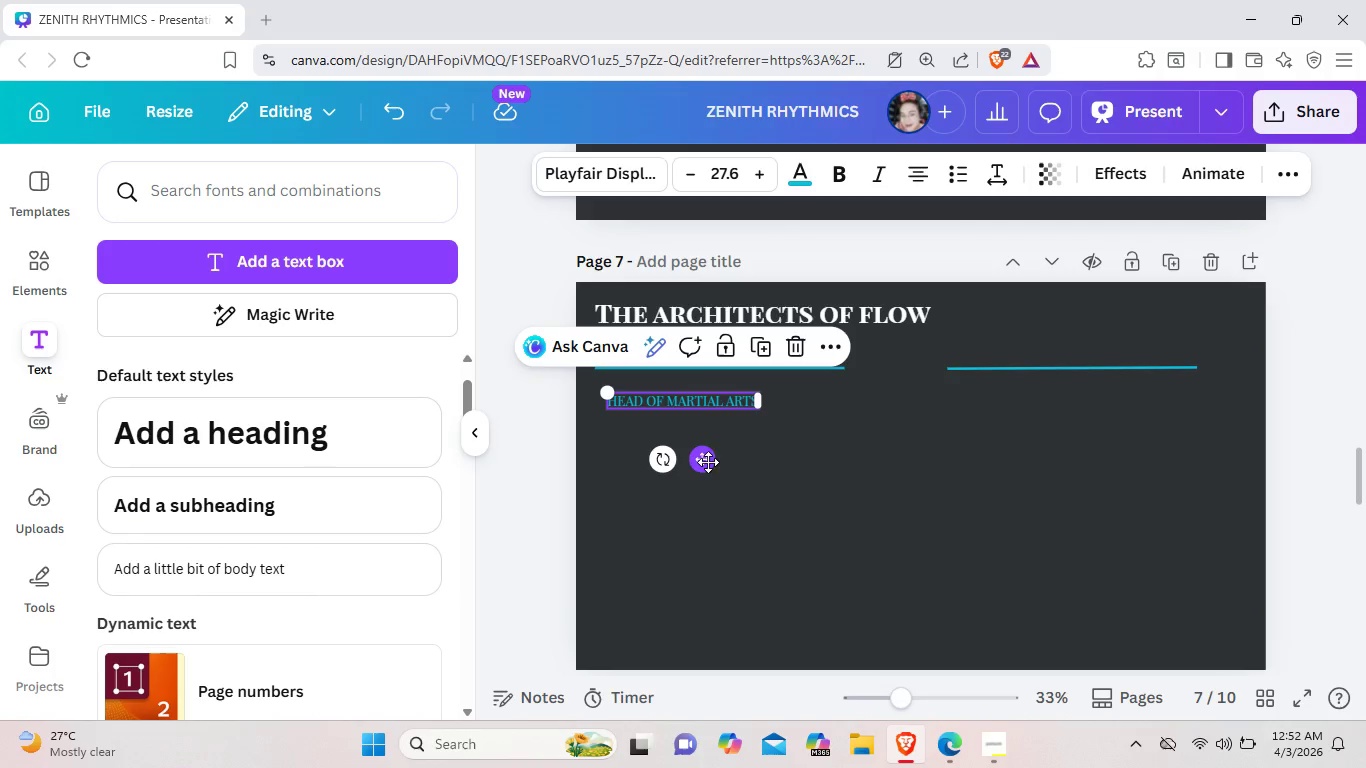 
left_click_drag(start_coordinate=[708, 462], to_coordinate=[693, 456])
 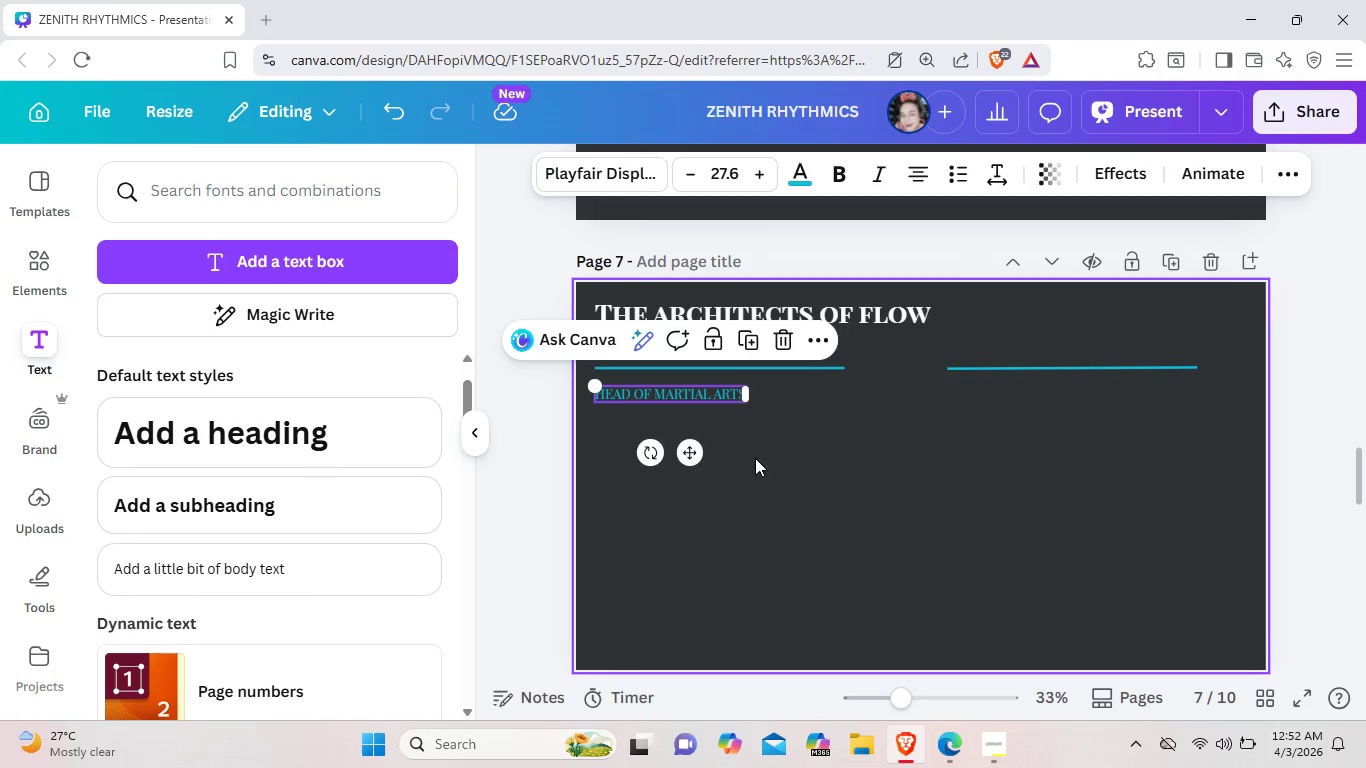 
left_click([755, 458])
 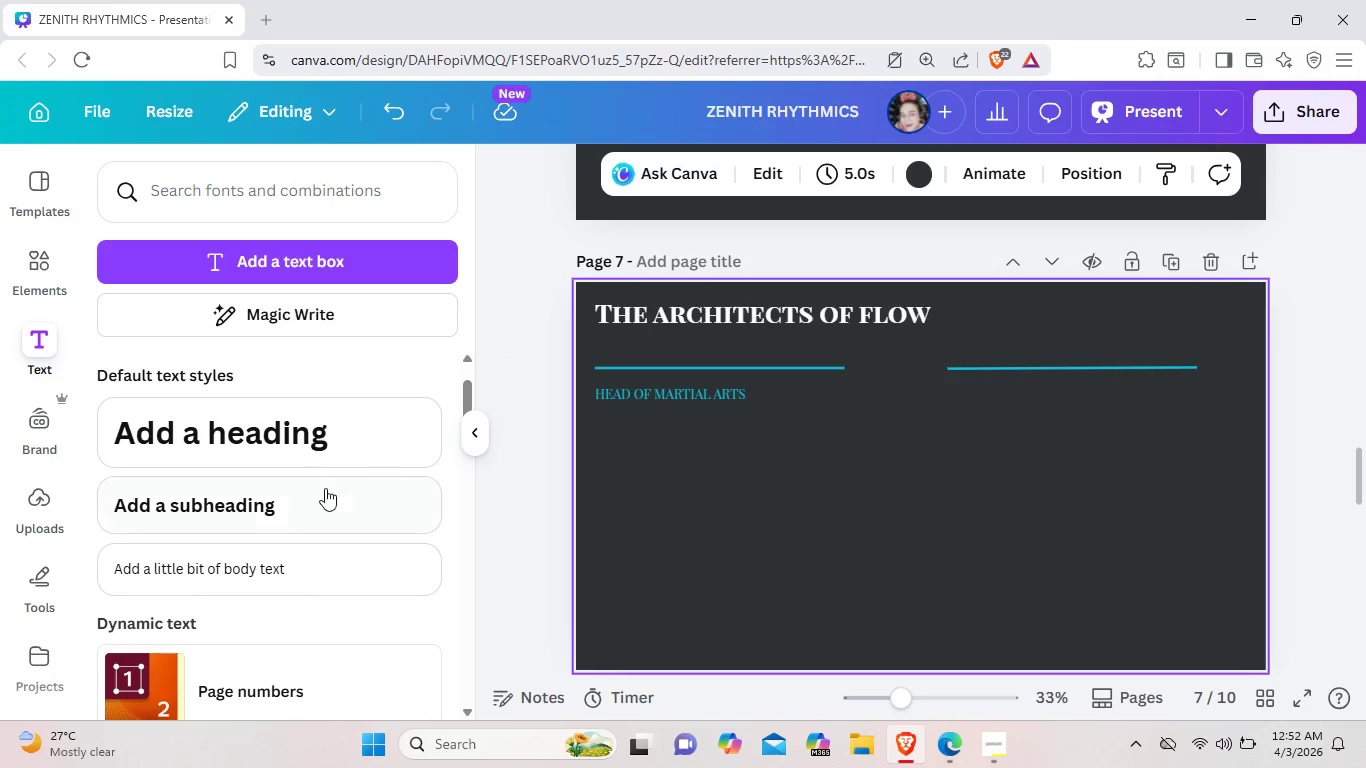 
wait(5.25)
 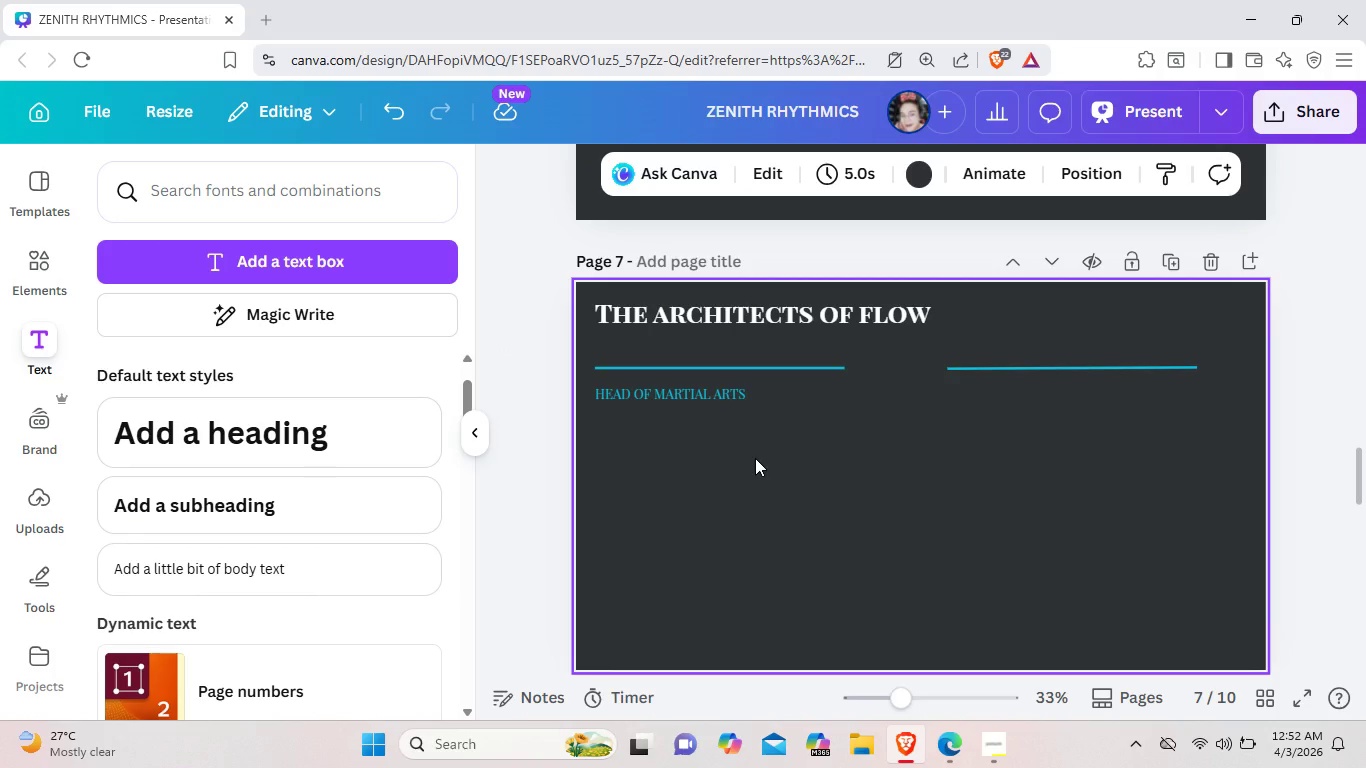 
left_click([315, 505])
 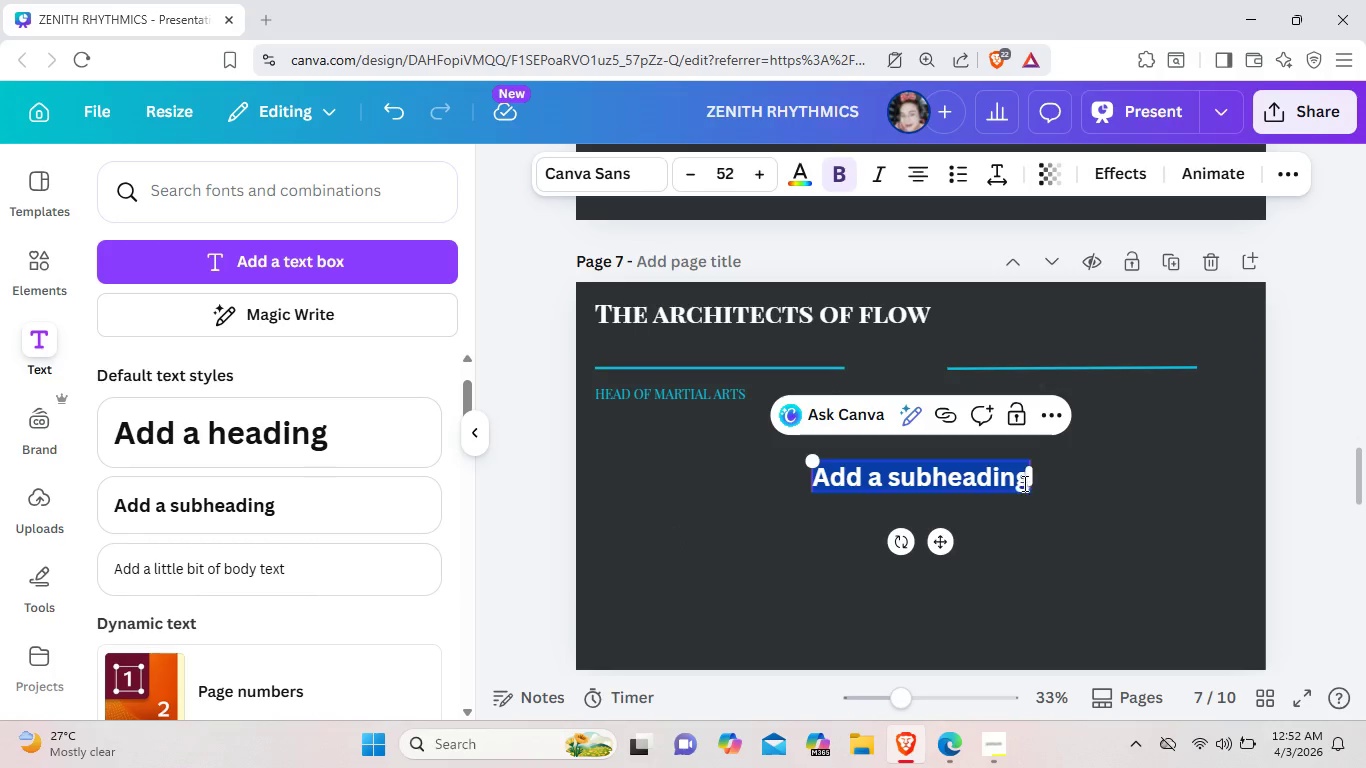 
left_click([1024, 482])
 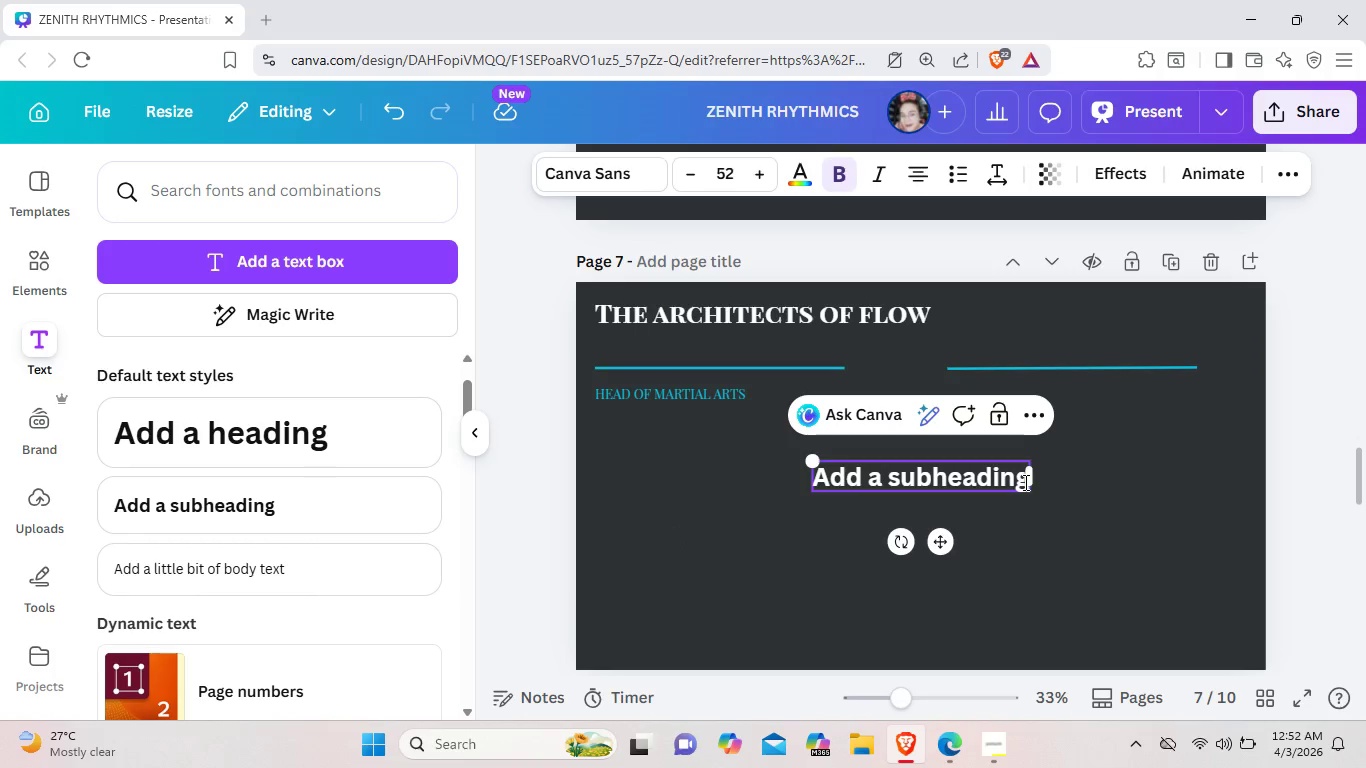 
left_click([1024, 482])
 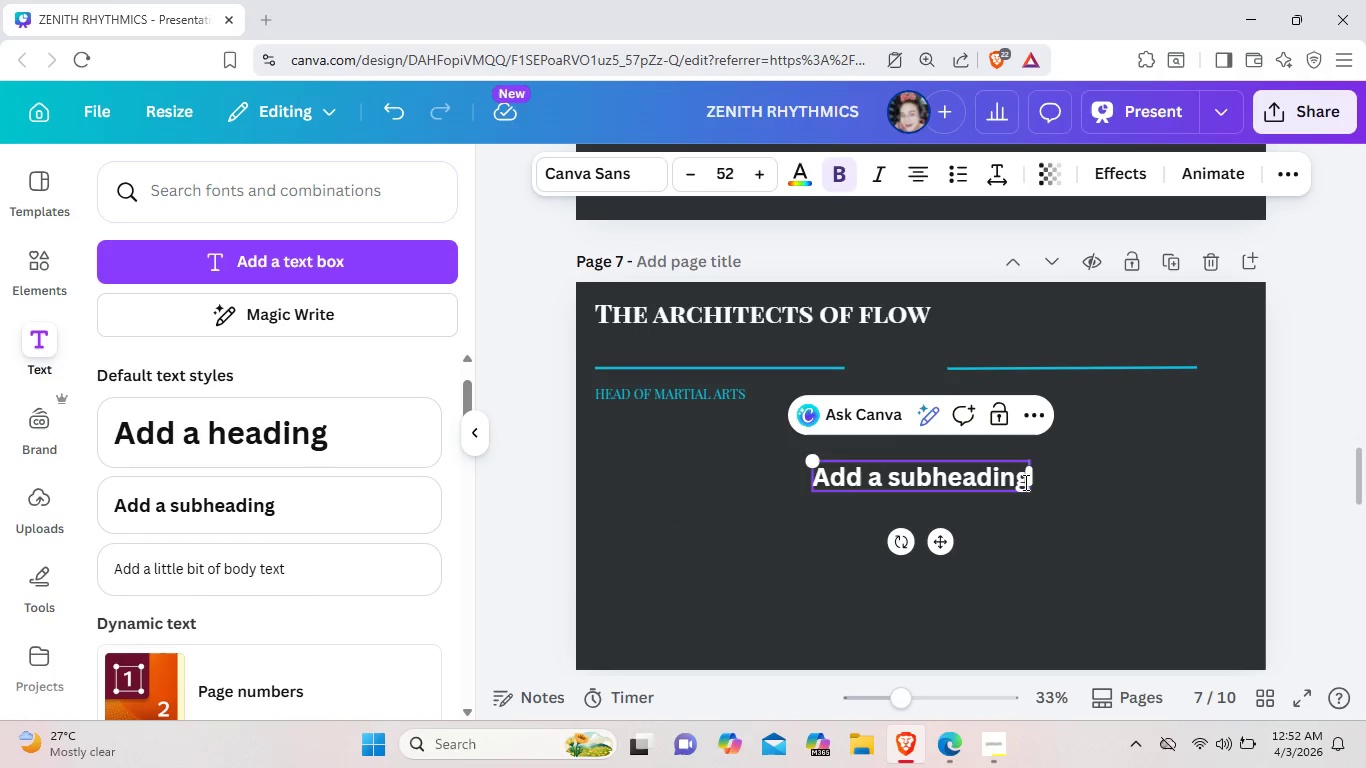 
key(Backspace)
 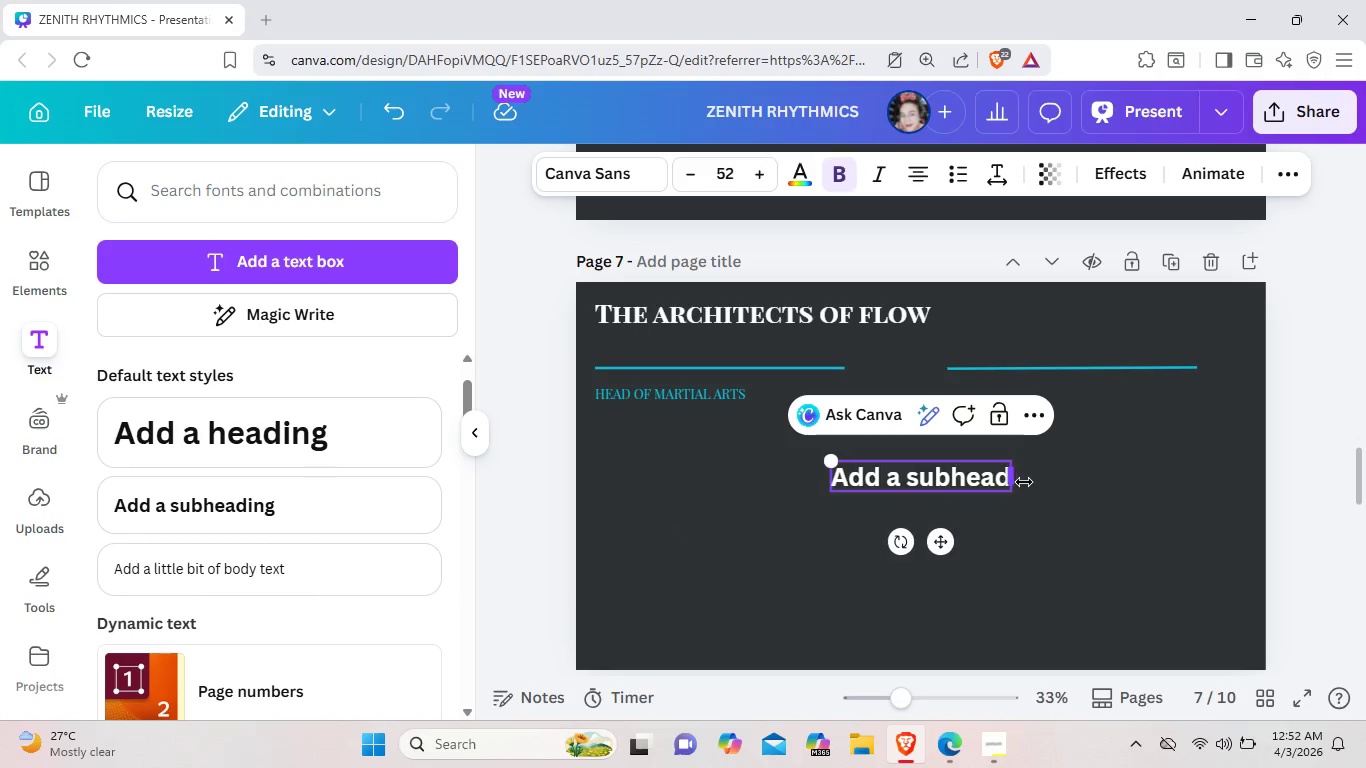 
key(Backspace)
 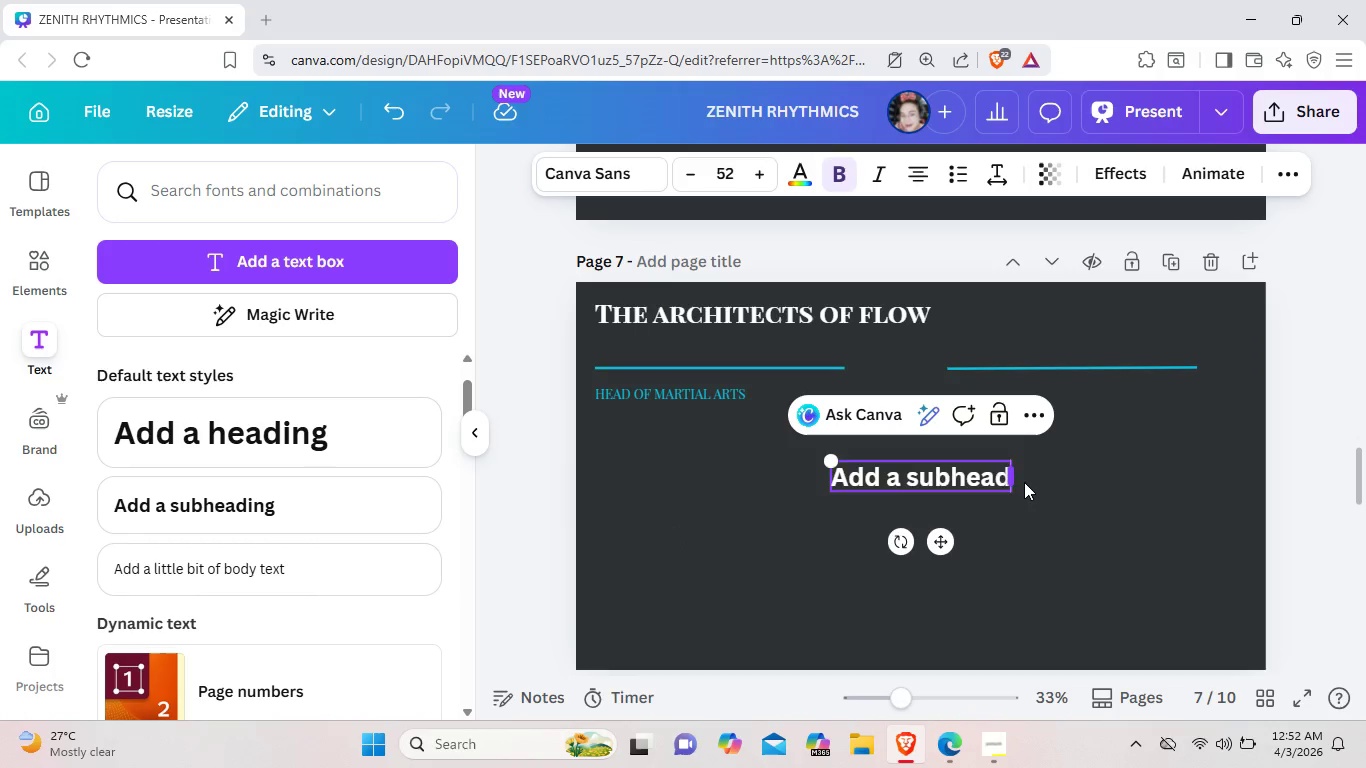 
key(Backspace)
 